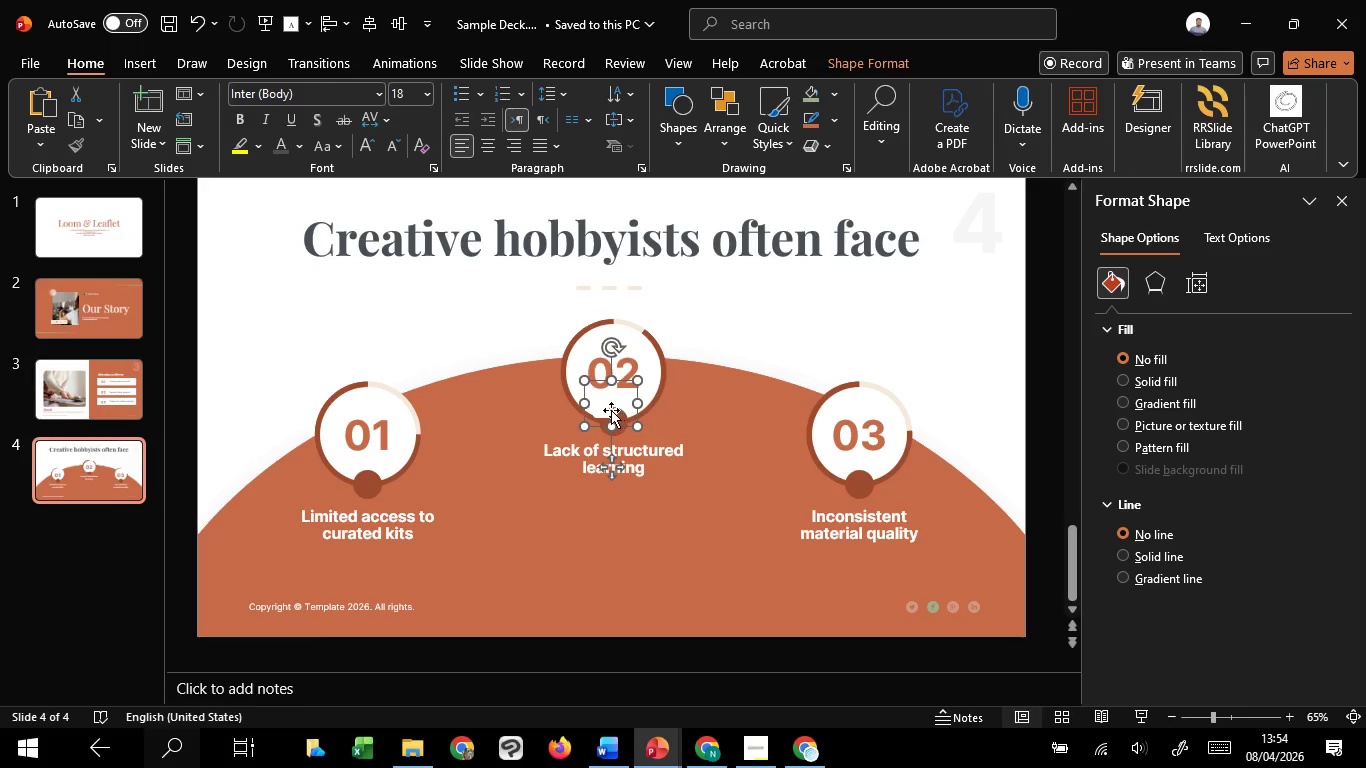 
left_click_drag(start_coordinate=[611, 410], to_coordinate=[340, 479])
 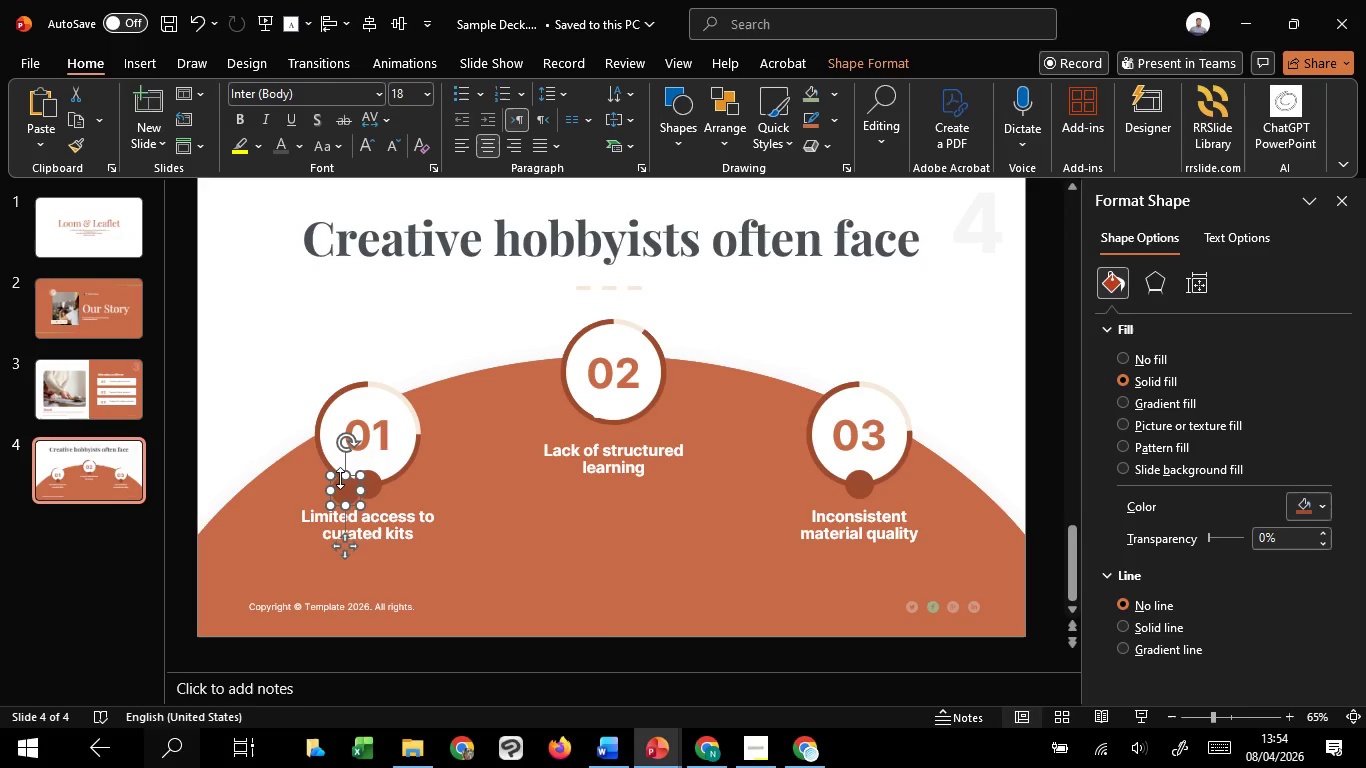 
key(Control+Z)
 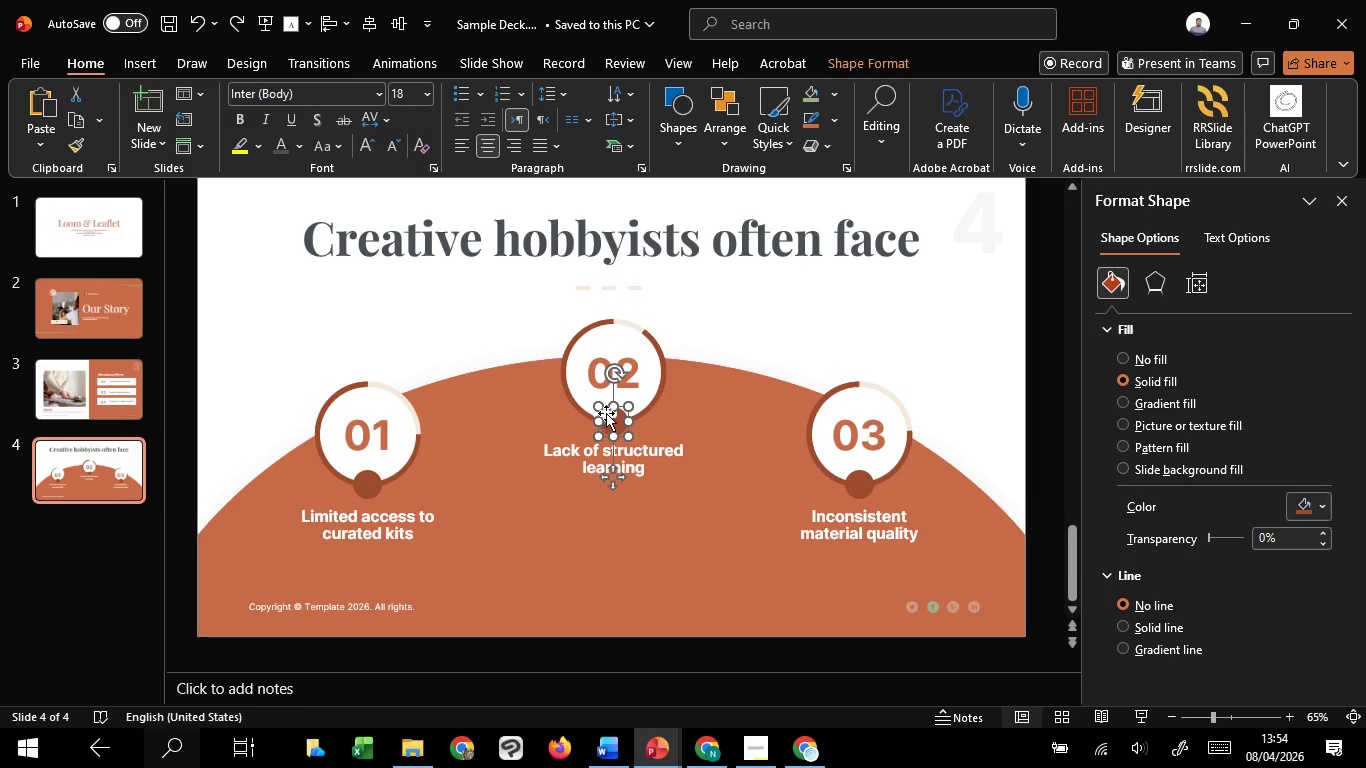 
left_click([608, 412])
 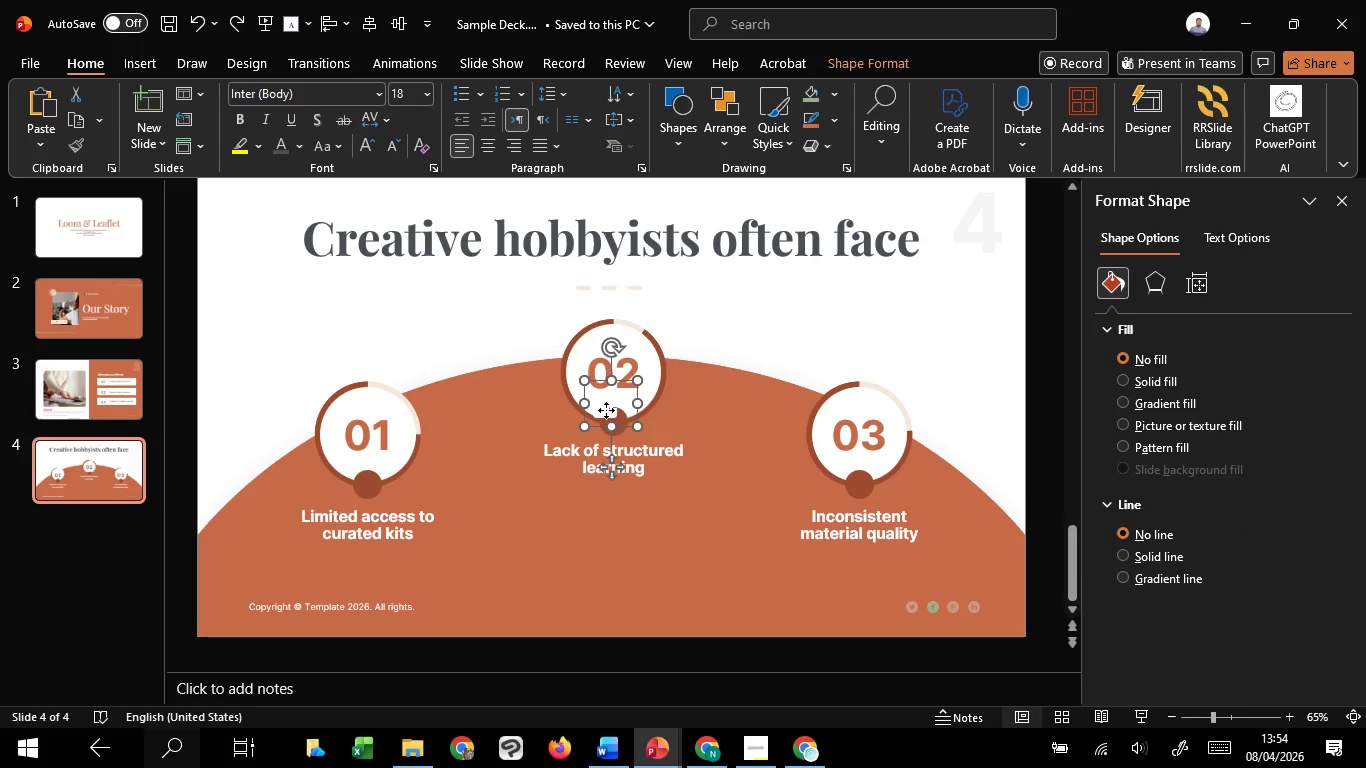 
left_click_drag(start_coordinate=[606, 410], to_coordinate=[358, 489])
 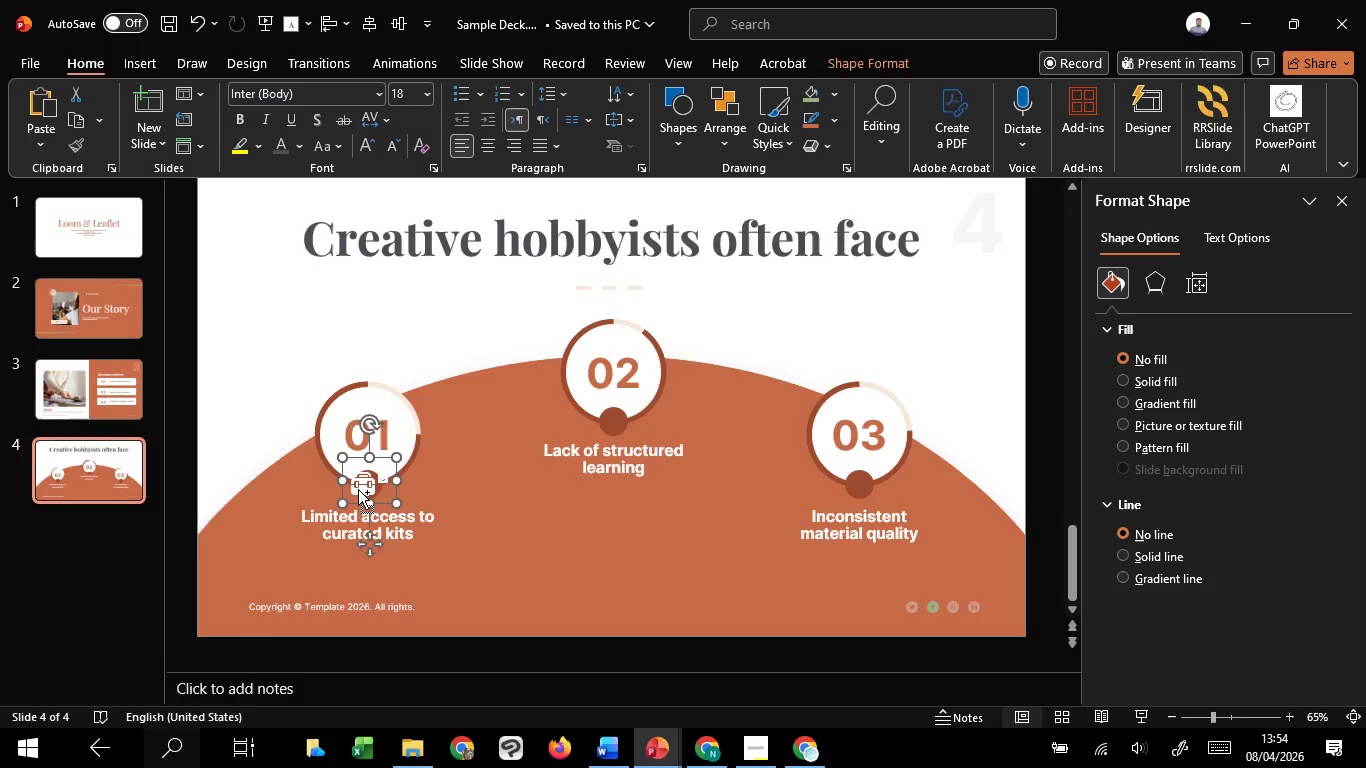 
hold_key(key=ControlLeft, duration=3.5)
scroll: coordinate [359, 489], scroll_direction: up, amount: 7.0
 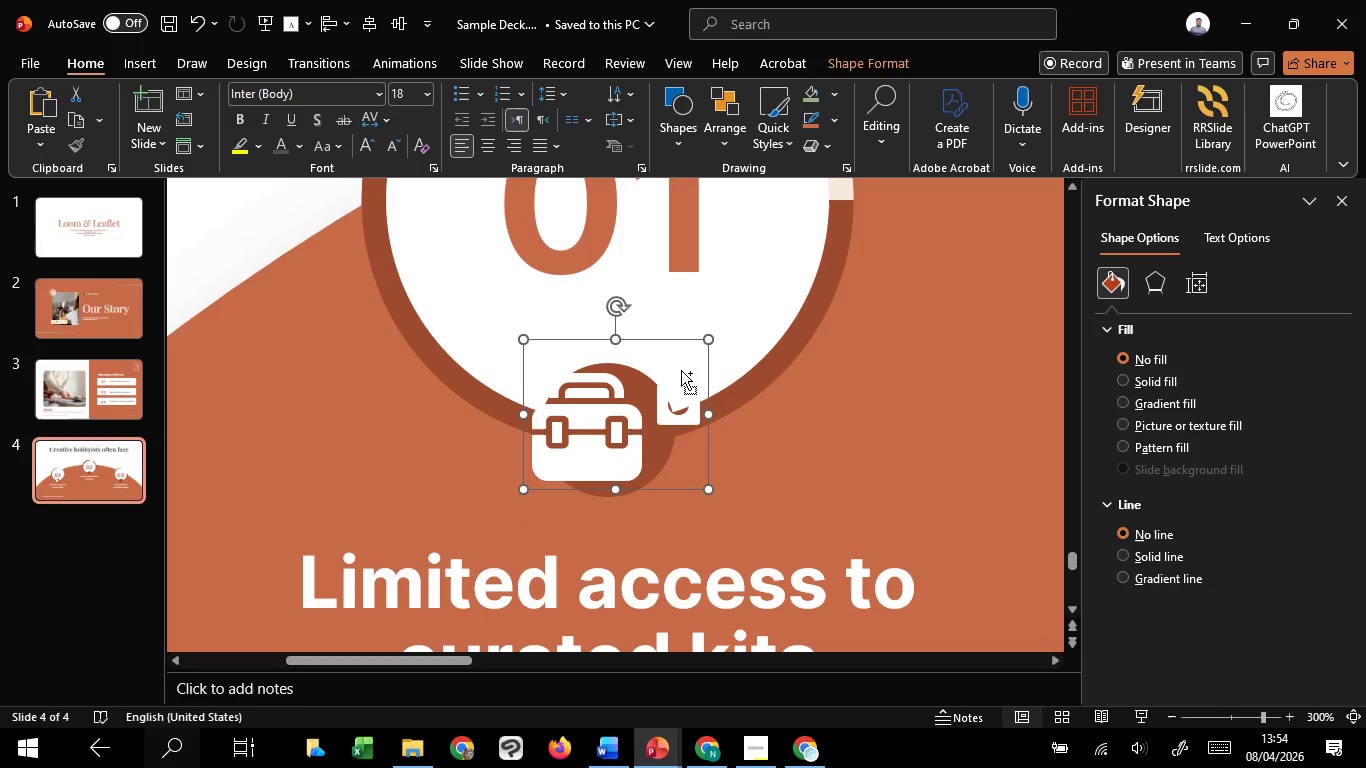 
hold_key(key=ShiftLeft, duration=1.52)
left_click_drag(start_coordinate=[706, 340], to_coordinate=[649, 392])
 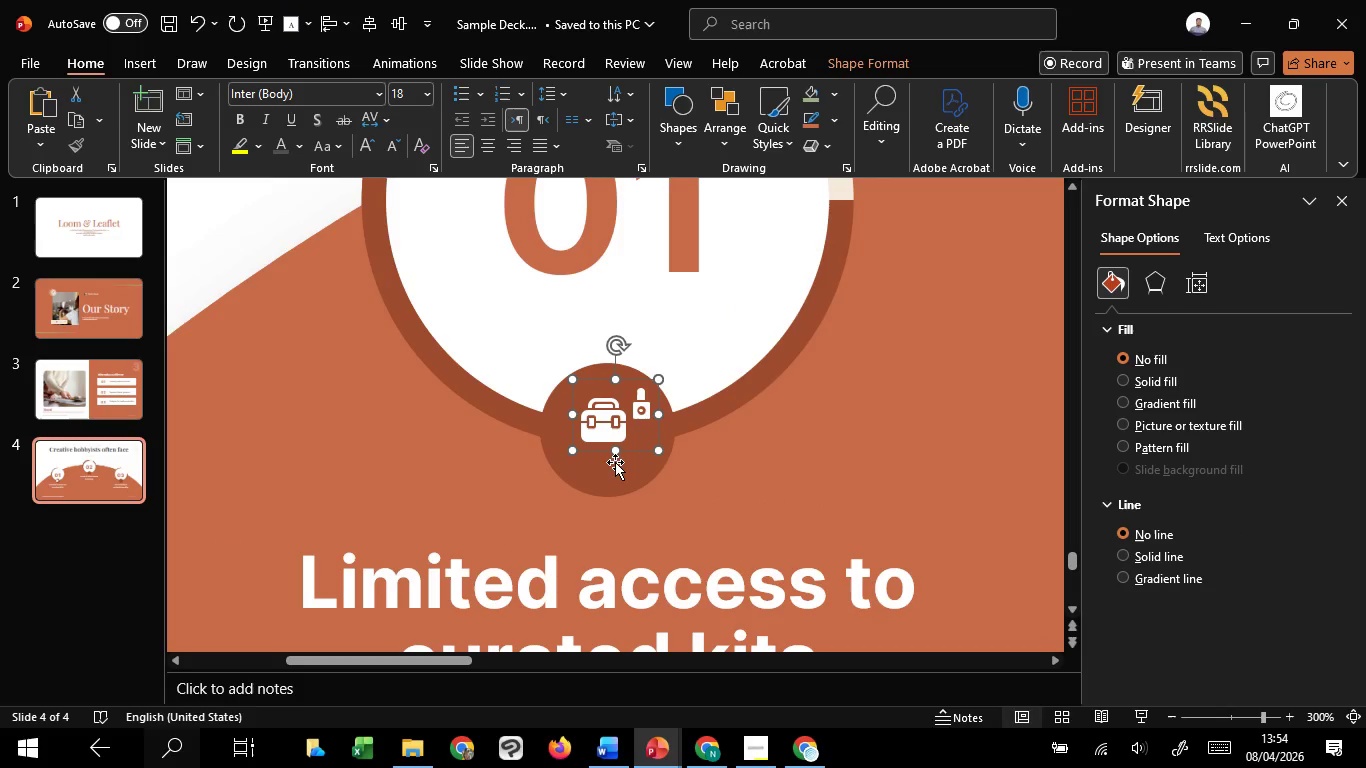 
hold_key(key=ShiftLeft, duration=1.05)
 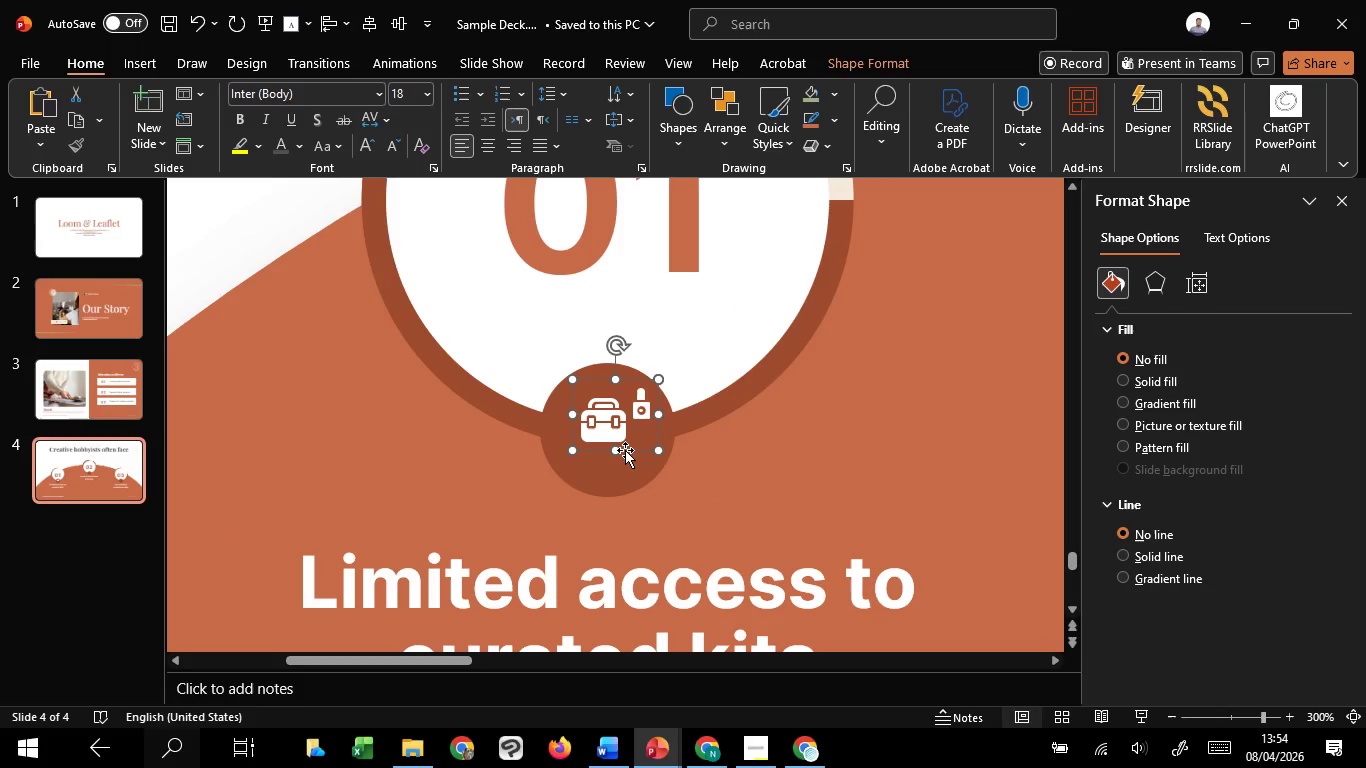 
left_click_drag(start_coordinate=[625, 450], to_coordinate=[613, 467])
 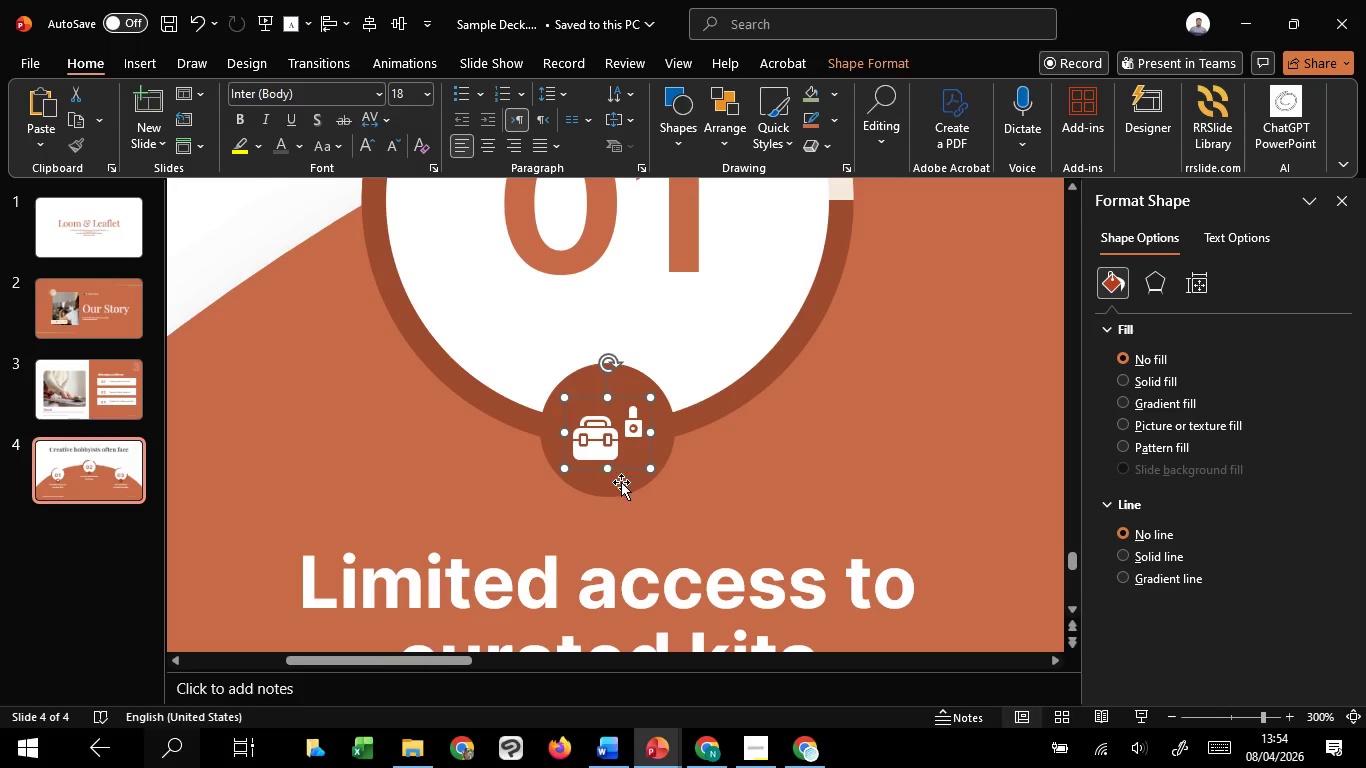 
hold_key(key=ShiftLeft, duration=1.52)
left_click([621, 491])
 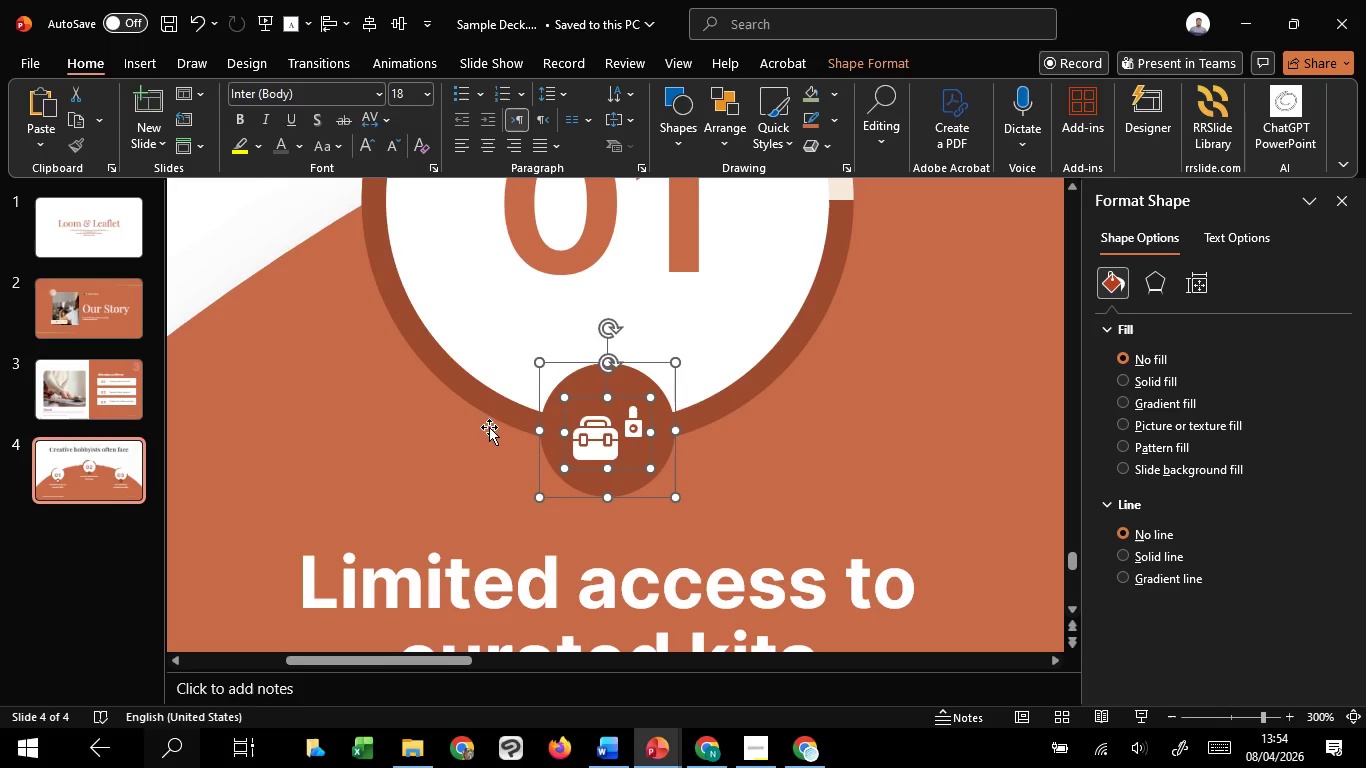 
hold_key(key=ShiftLeft, duration=0.48)
 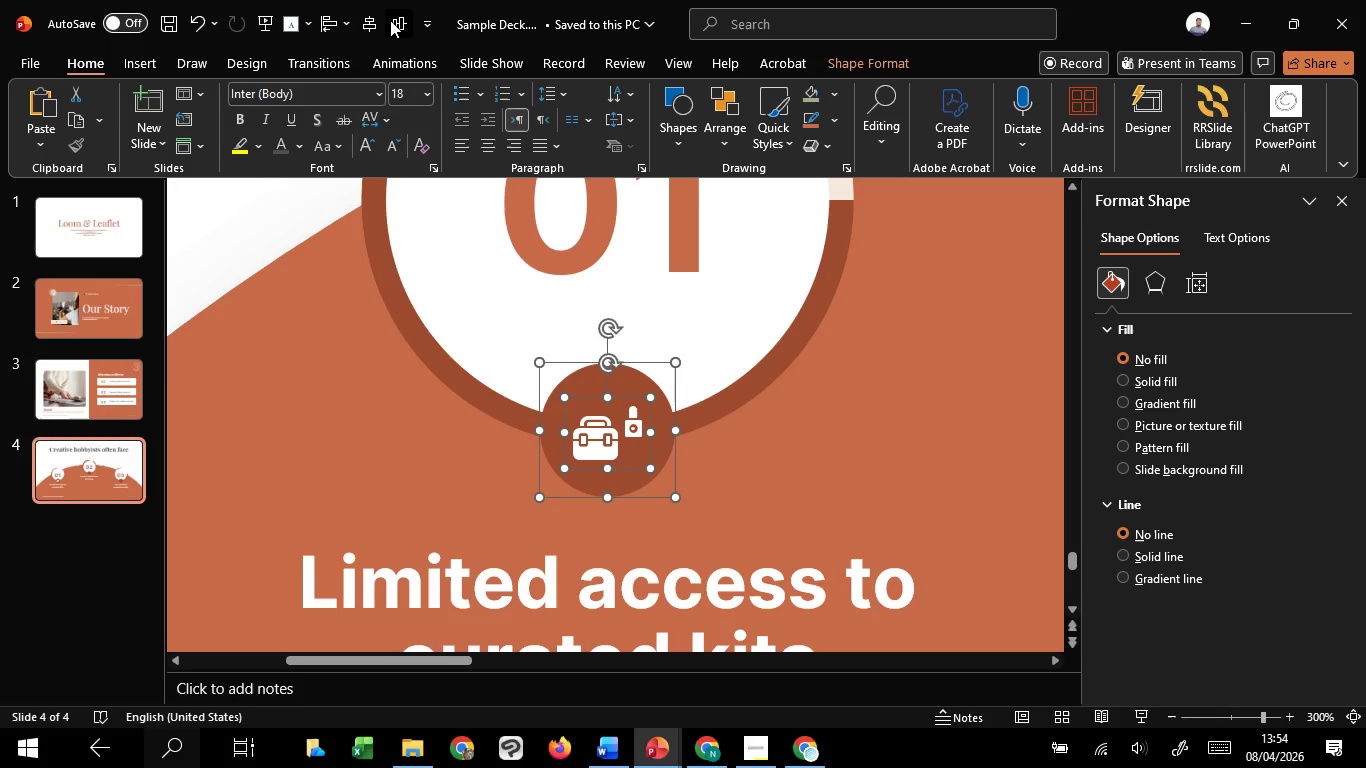 
left_click([390, 20])
 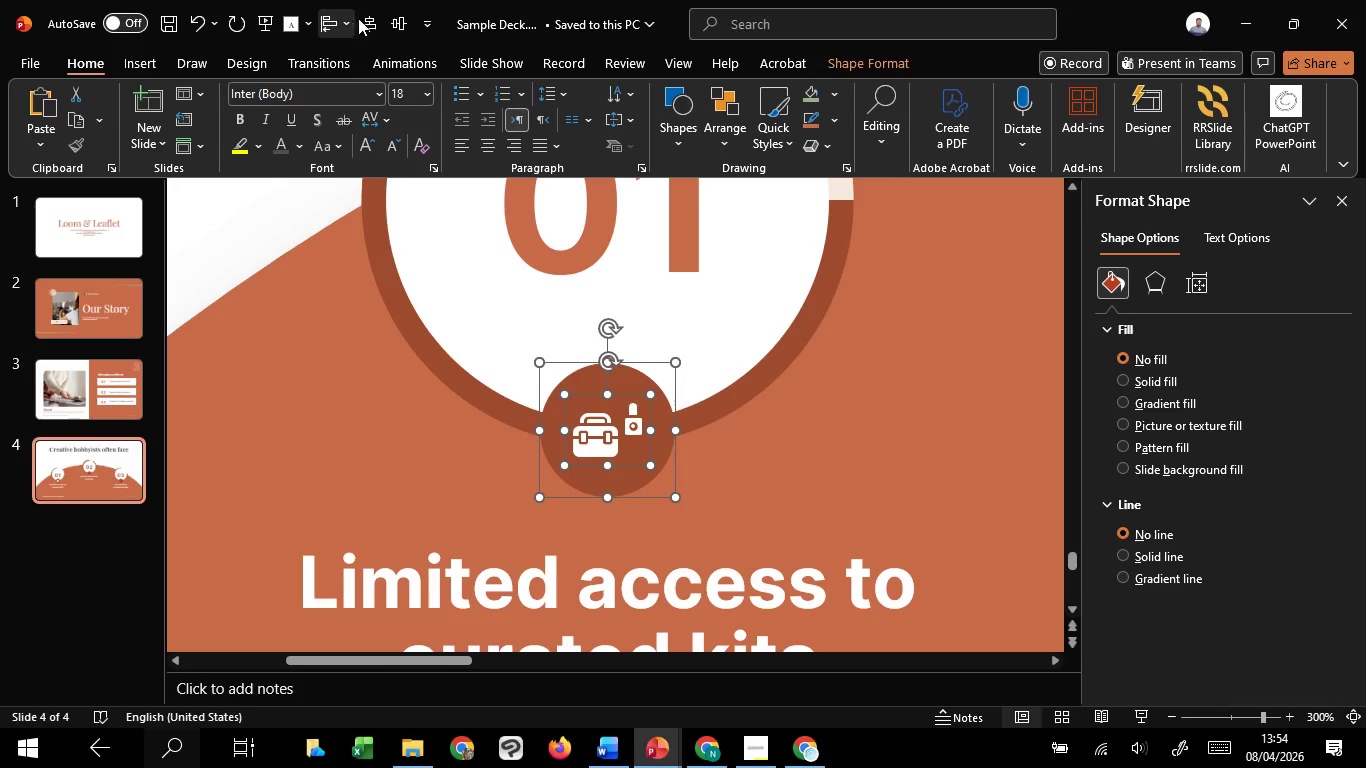 
left_click([367, 20])
 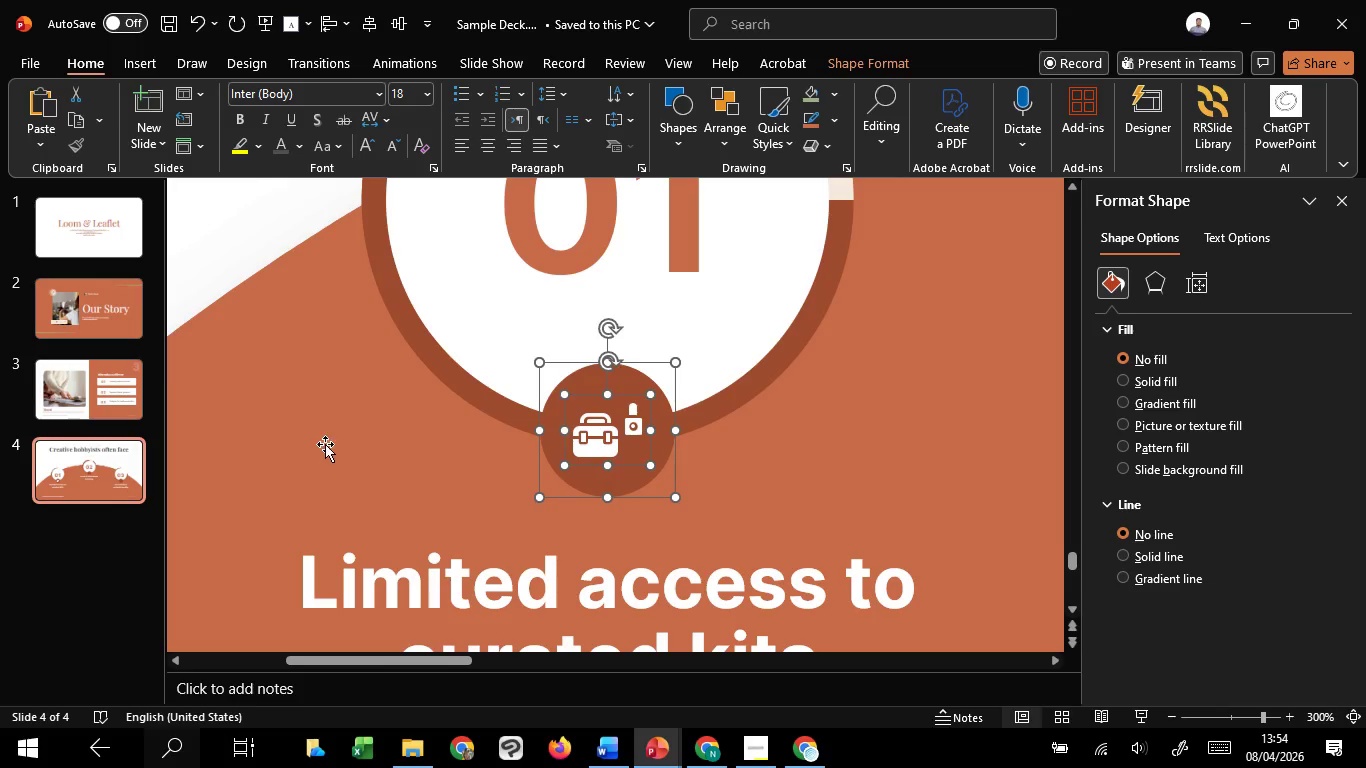 
left_click([324, 444])
 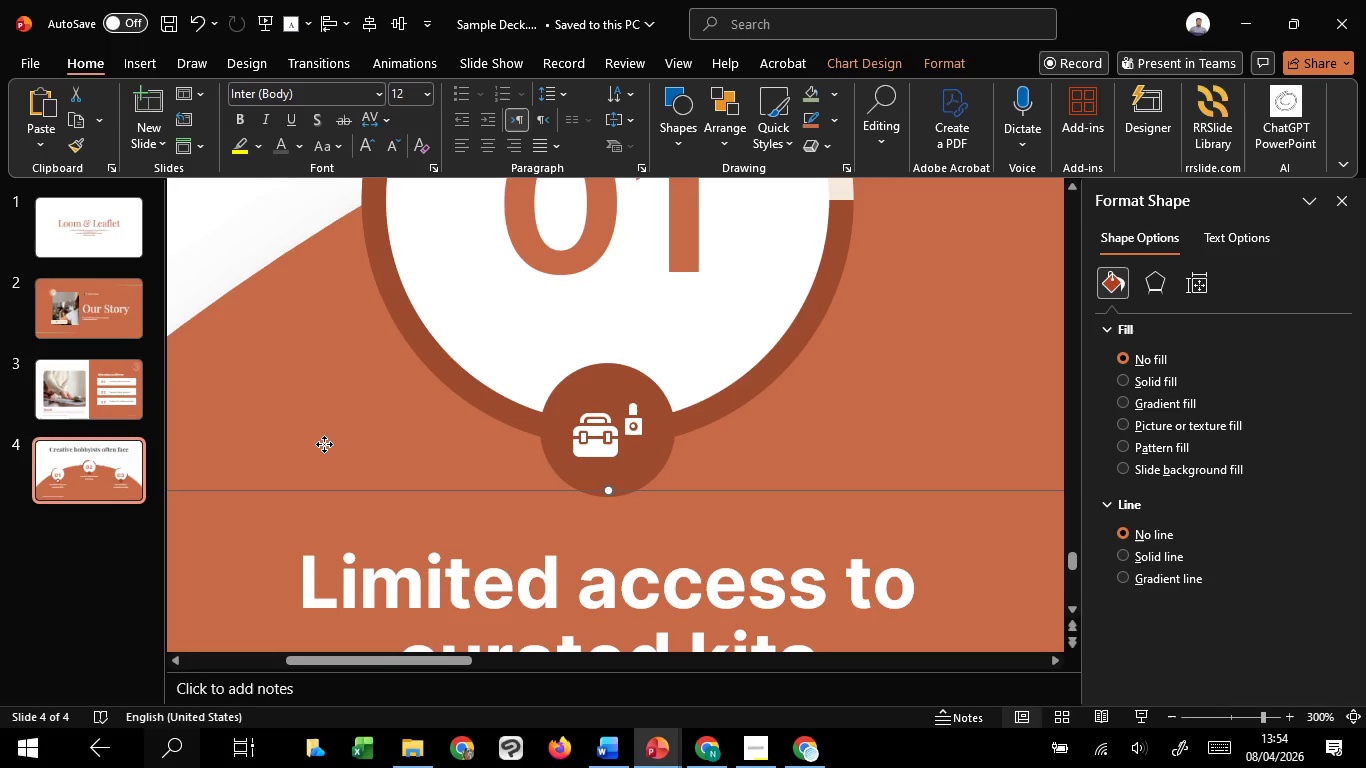 
hold_key(key=ControlLeft, duration=1.51)
scroll: coordinate [324, 444], scroll_direction: down, amount: 8.0
 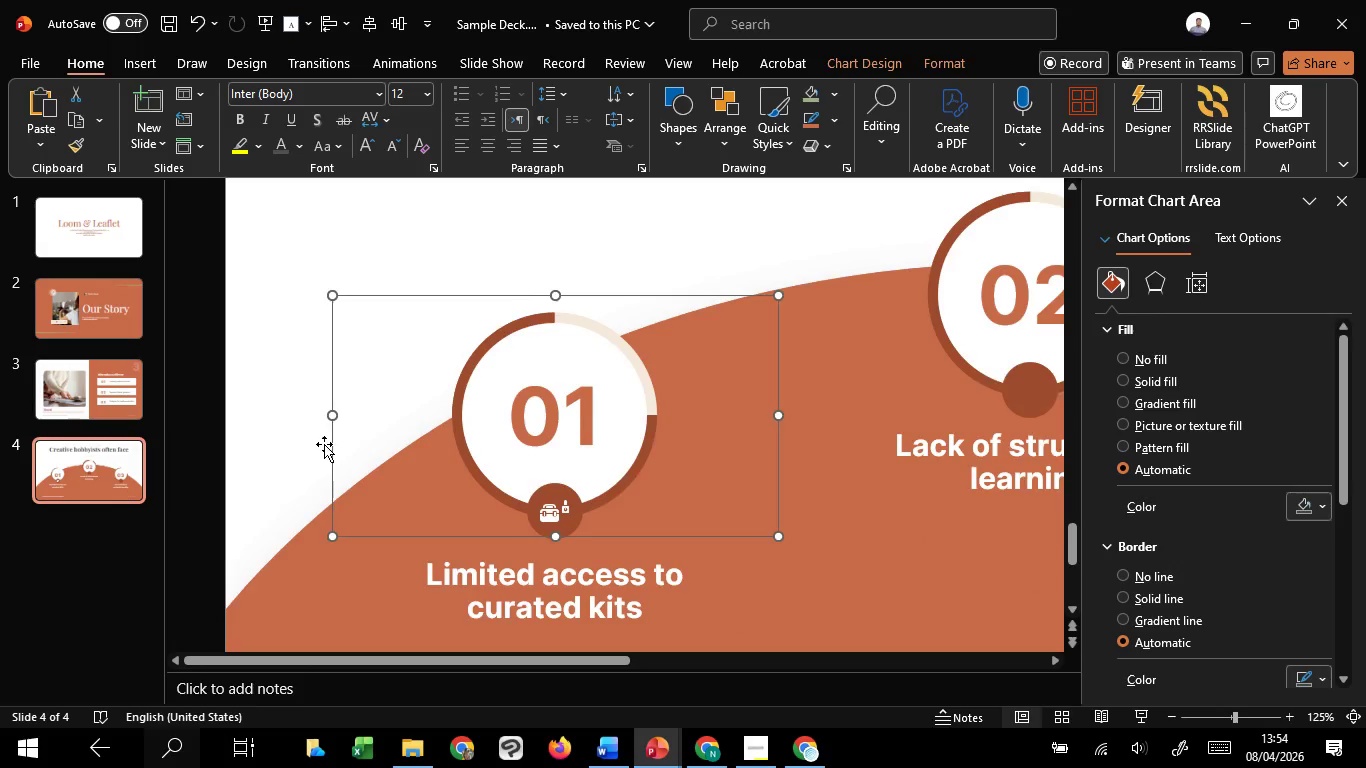 
hold_key(key=ControlLeft, duration=0.66)
 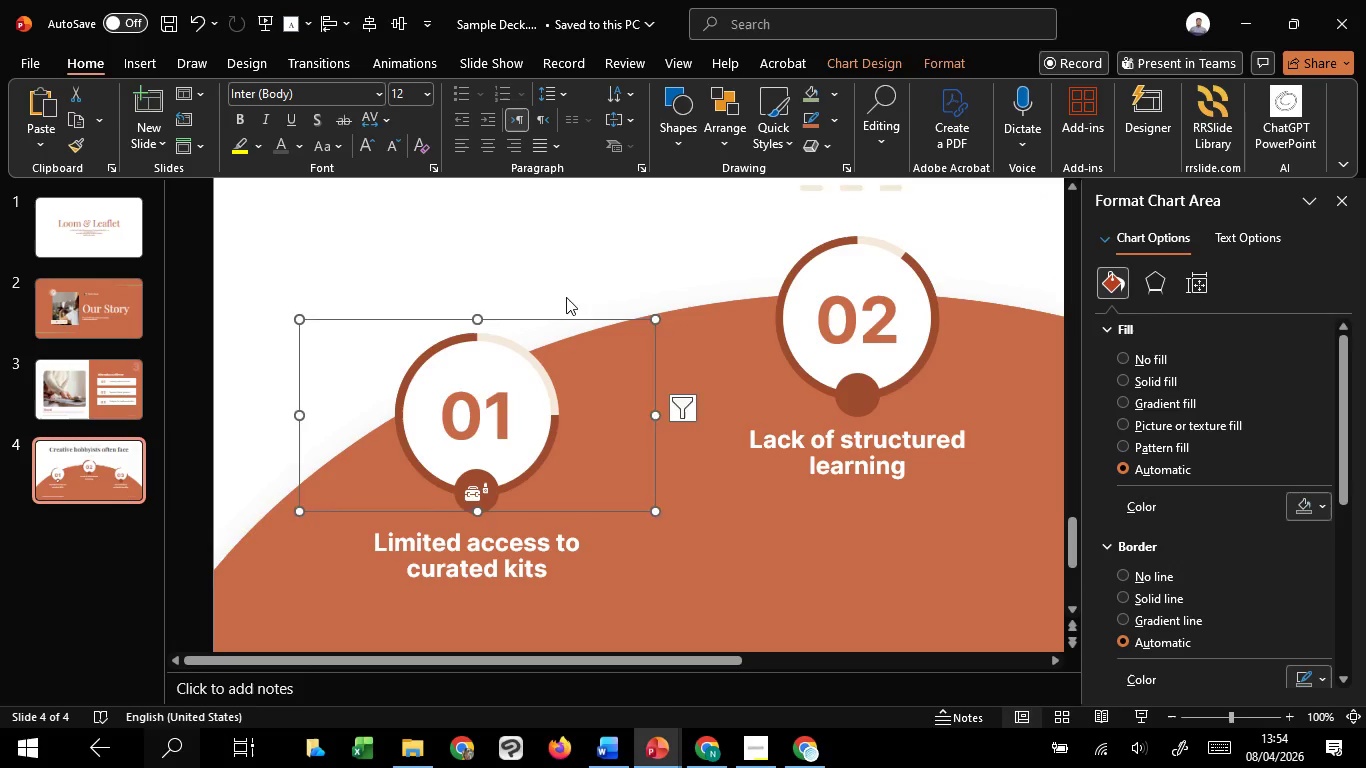 
left_click([566, 297])
 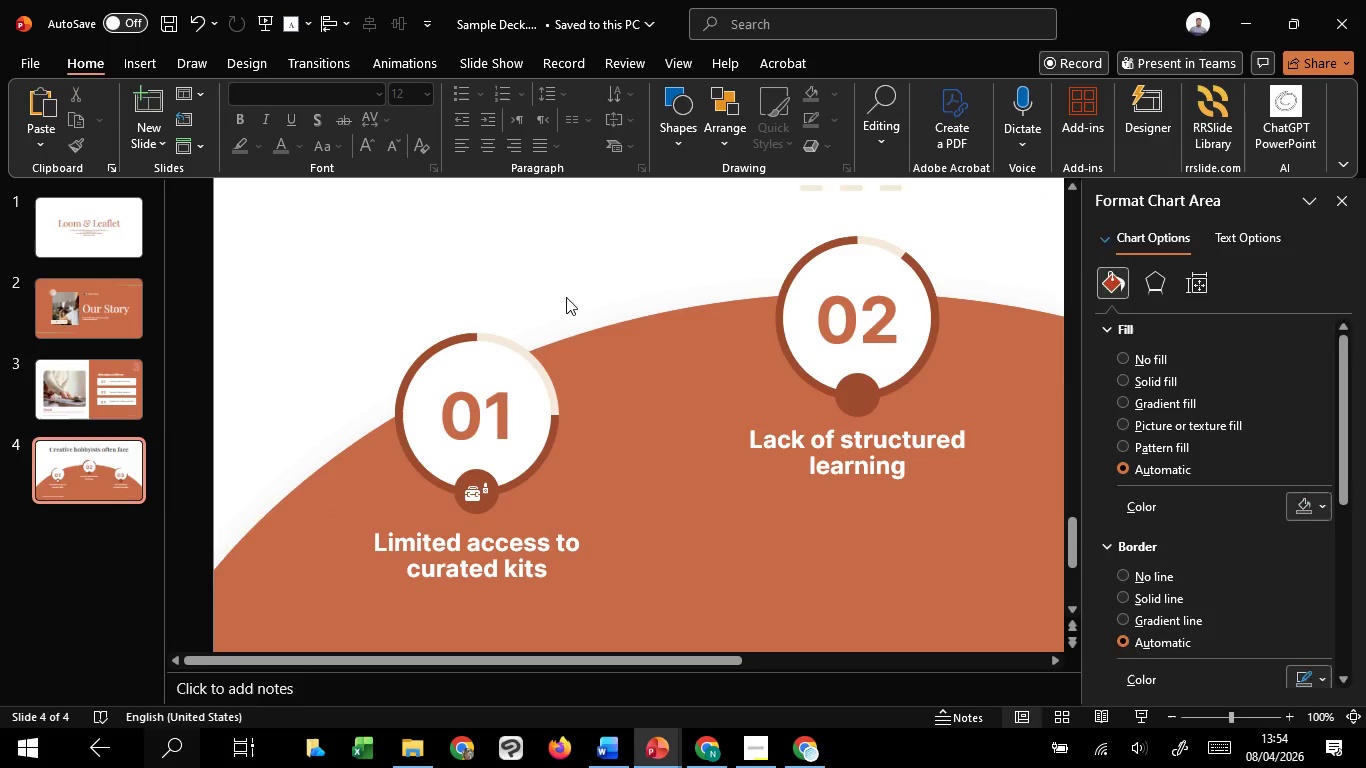 
hold_key(key=ControlLeft, duration=0.62)
scroll: coordinate [566, 297], scroll_direction: down, amount: 1.0
 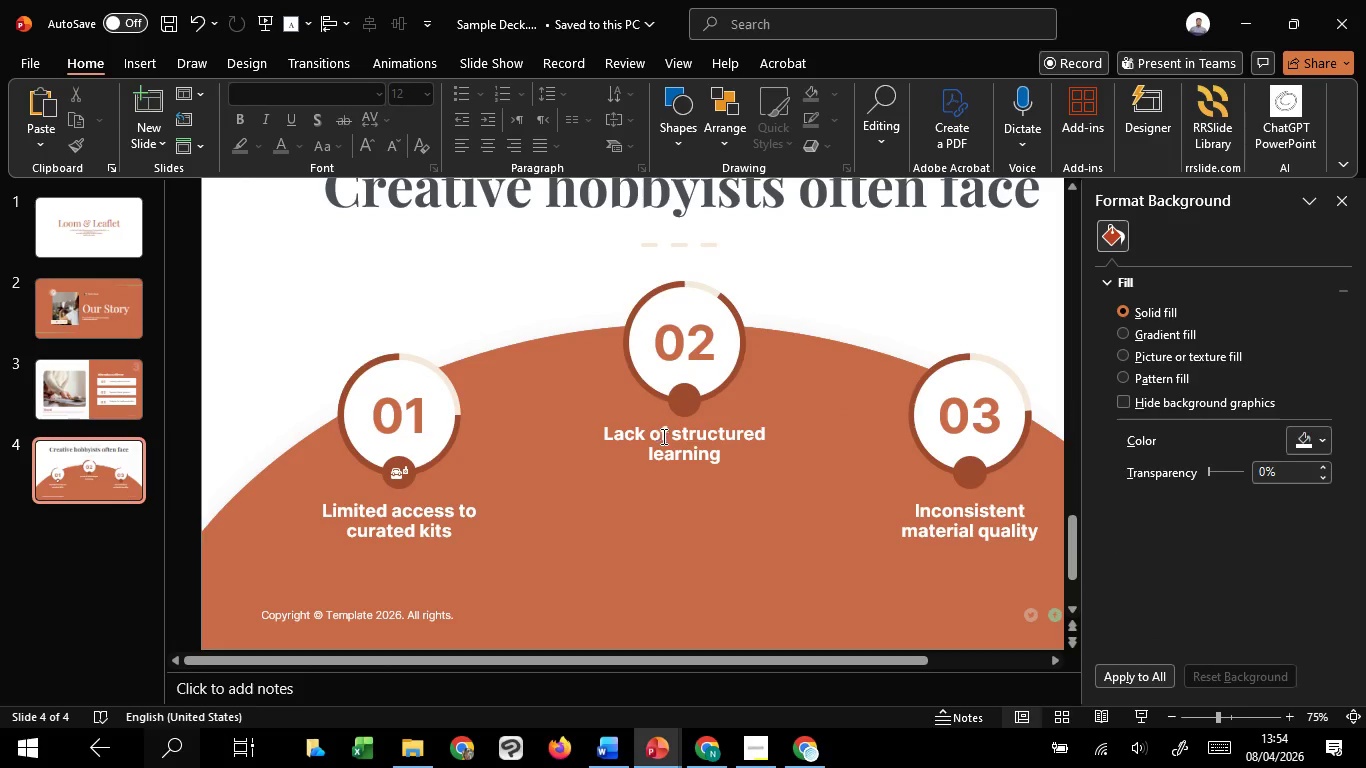 
left_click([663, 440])
 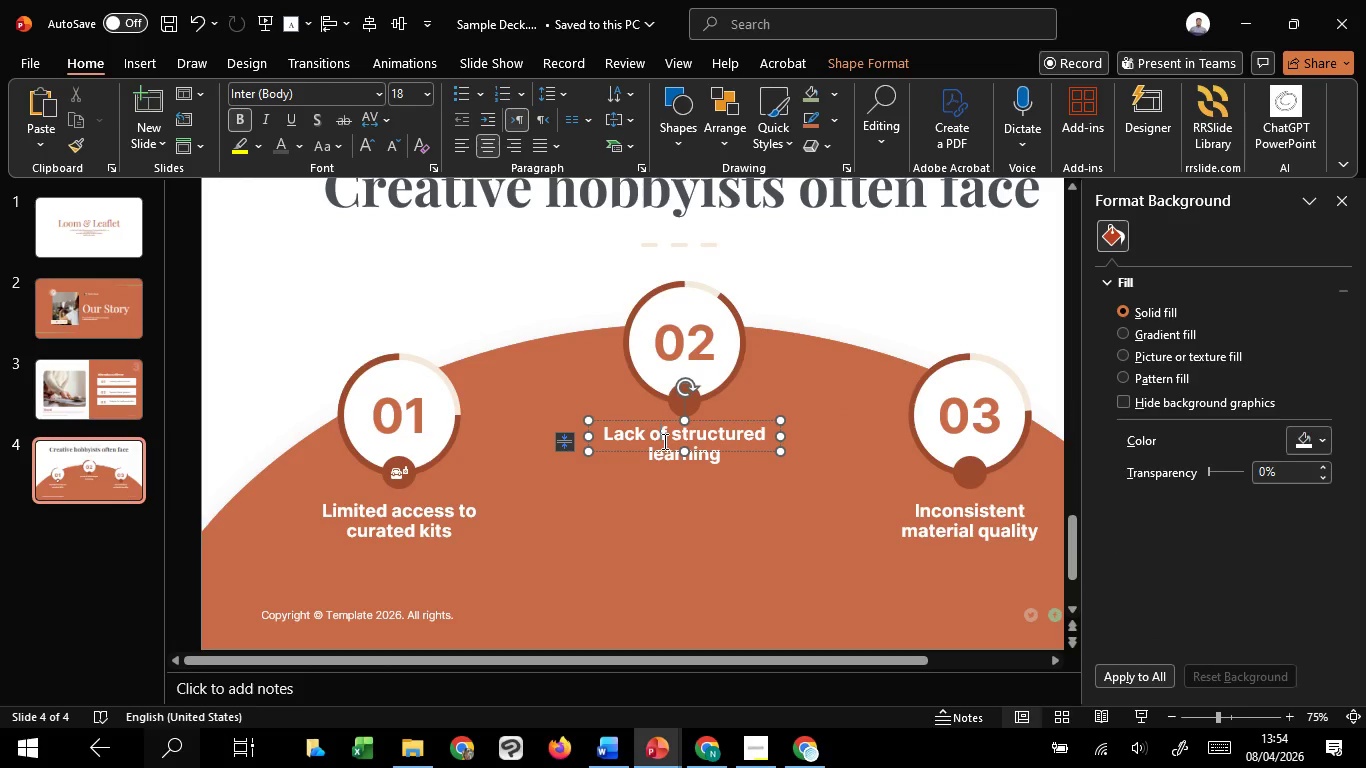 
key(Control+A)
 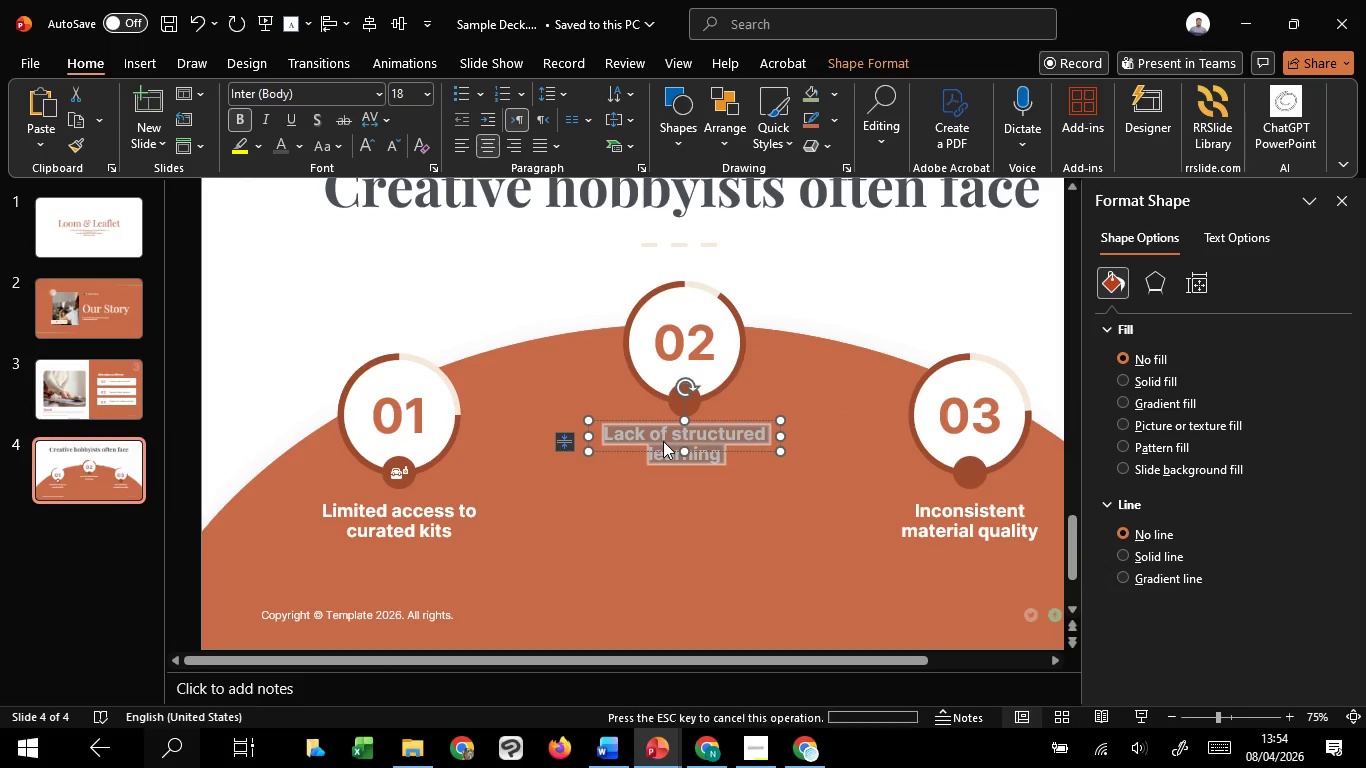 
key(Control+C)
 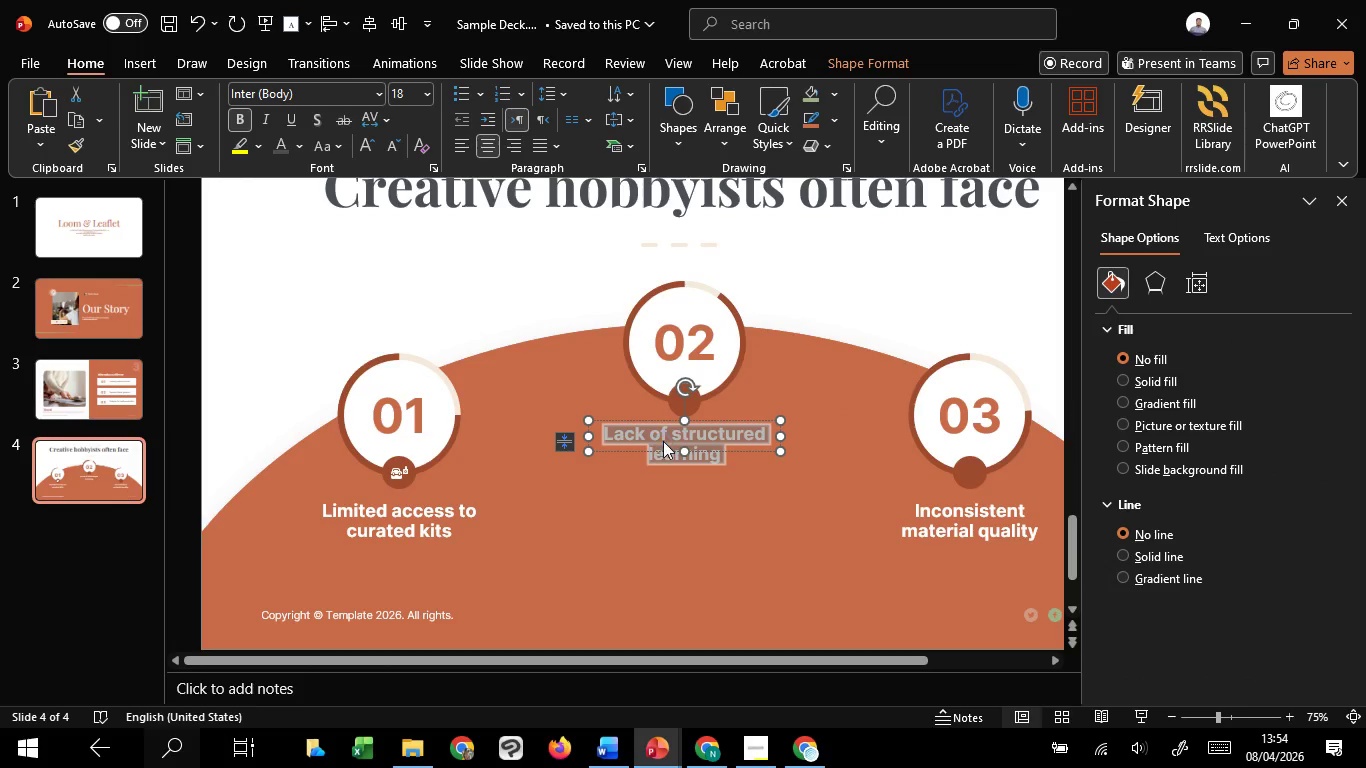 
key(Control+C)
 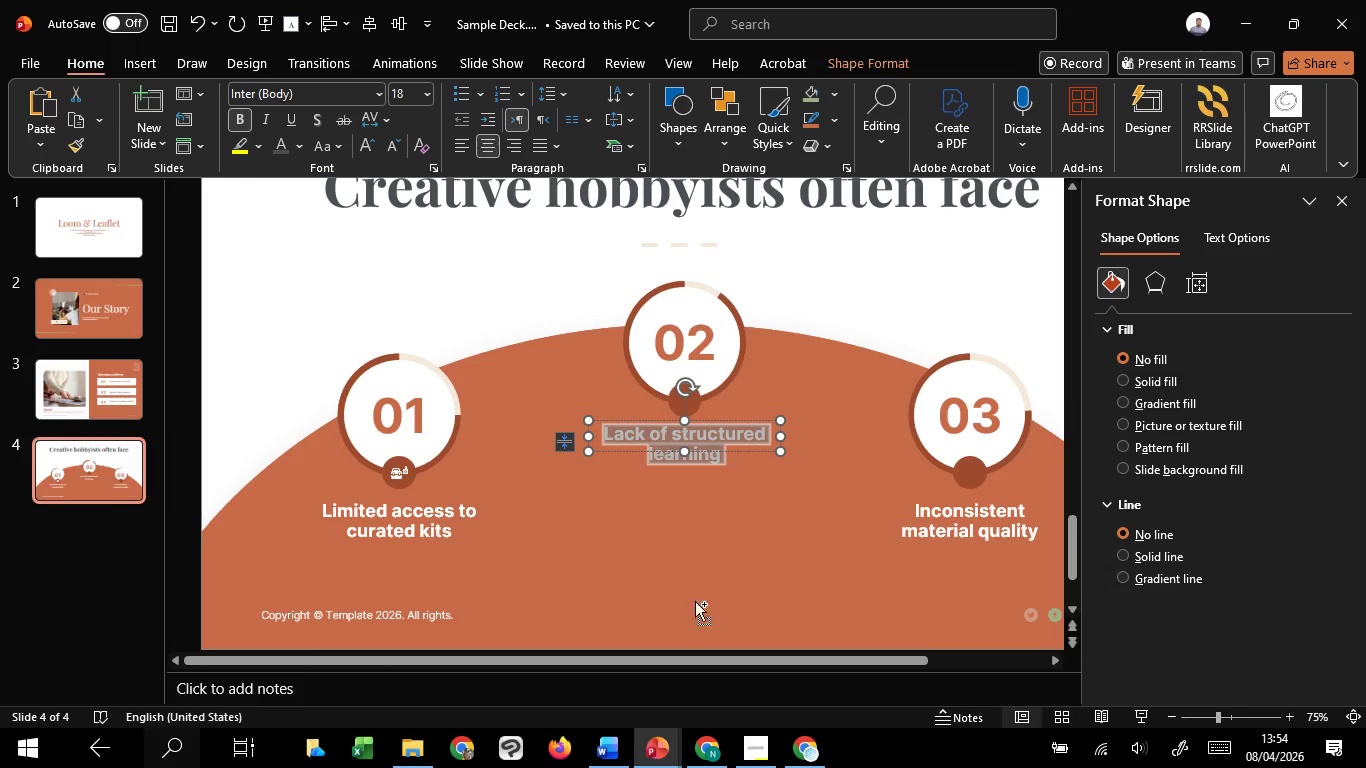 
key(Control+C)
 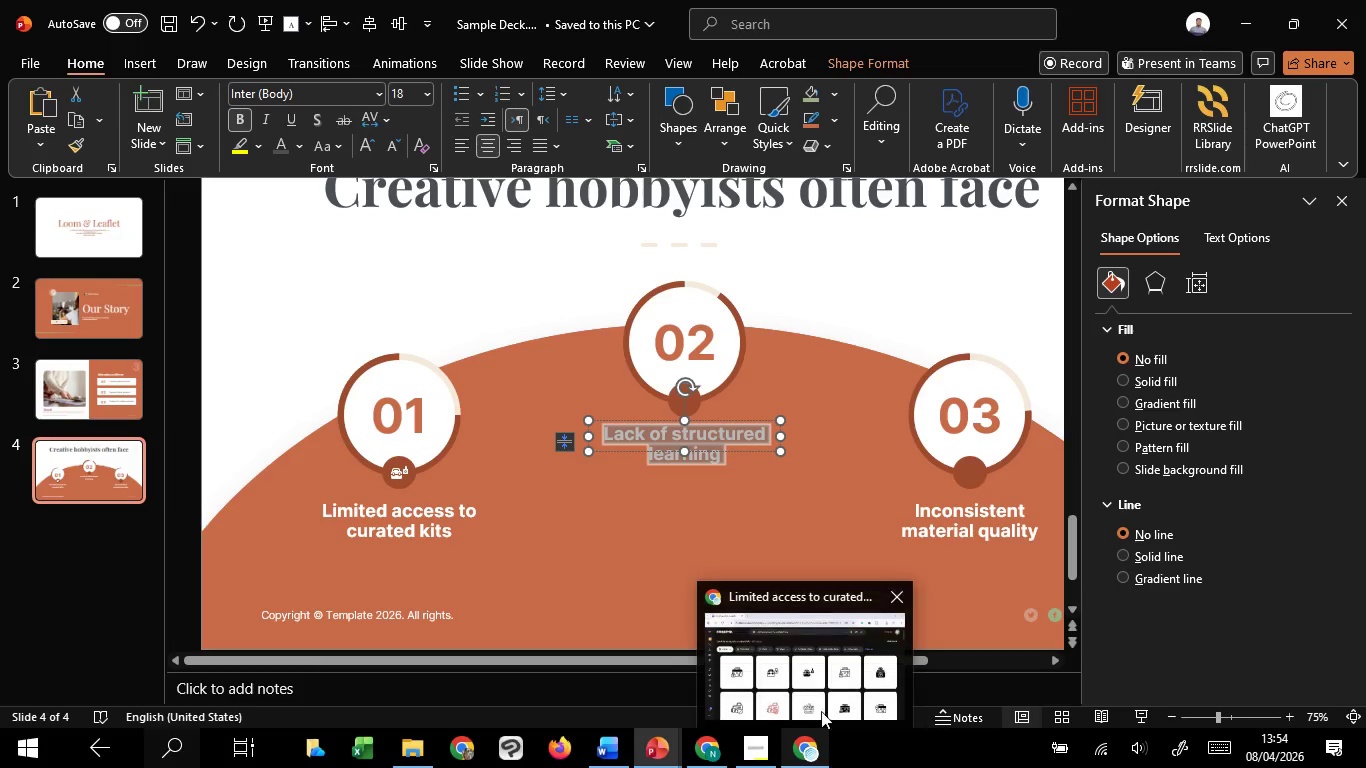 
left_click([830, 683])
 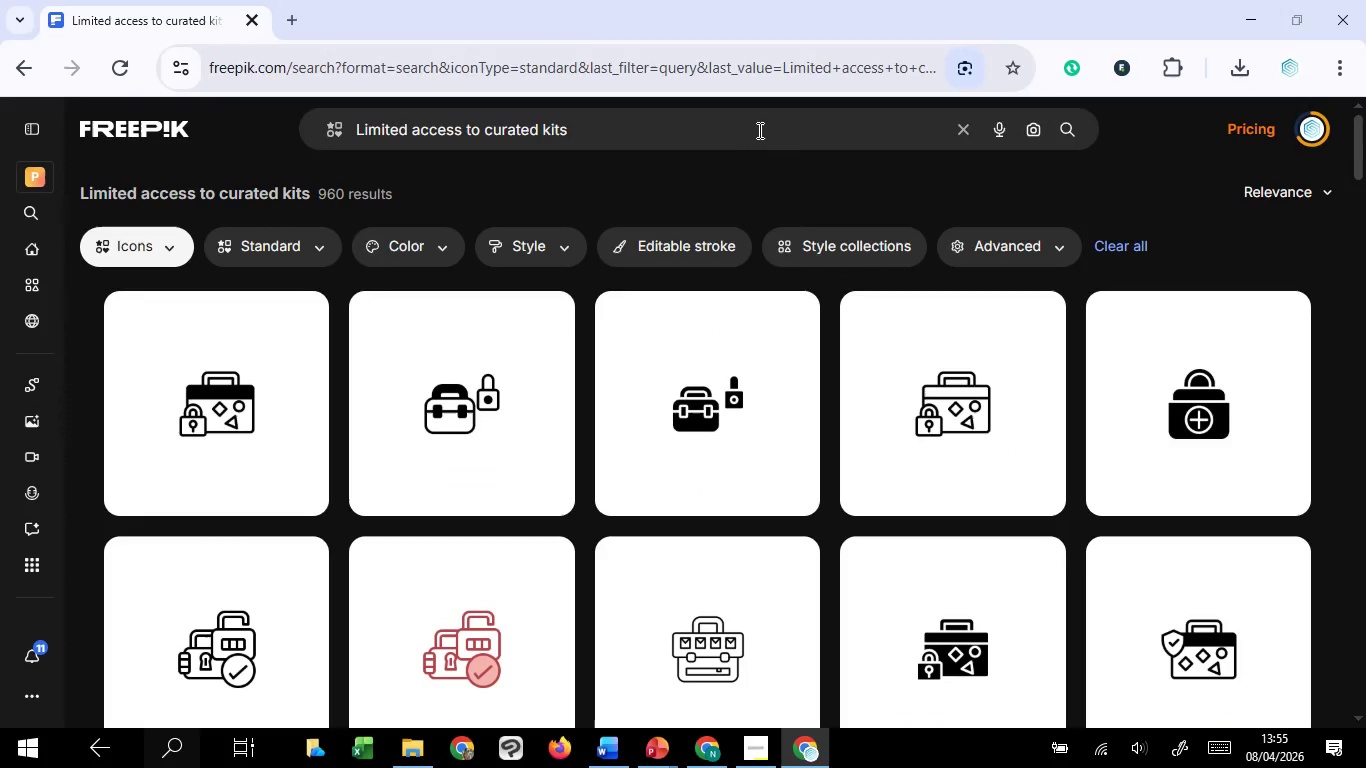 
left_click_drag(start_coordinate=[758, 130], to_coordinate=[236, 196])
 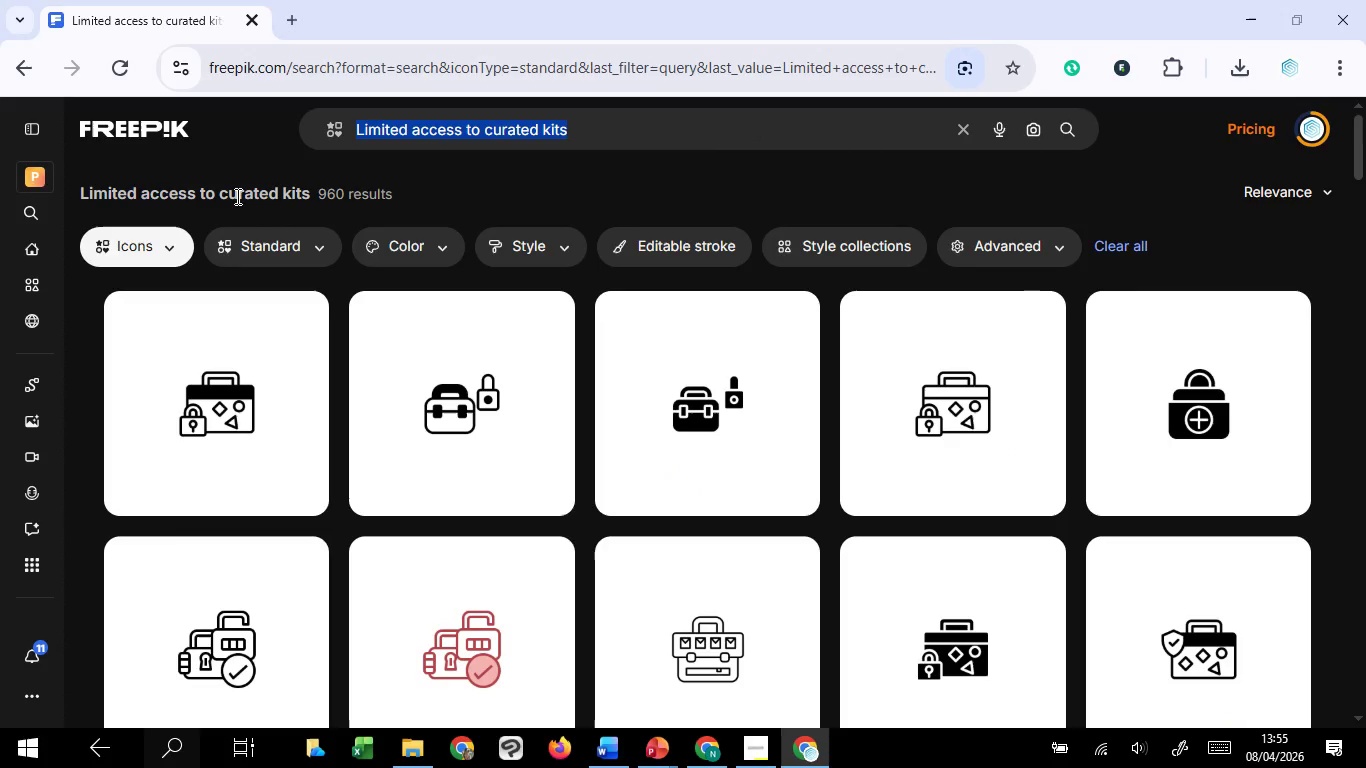 
key(Control+V)
 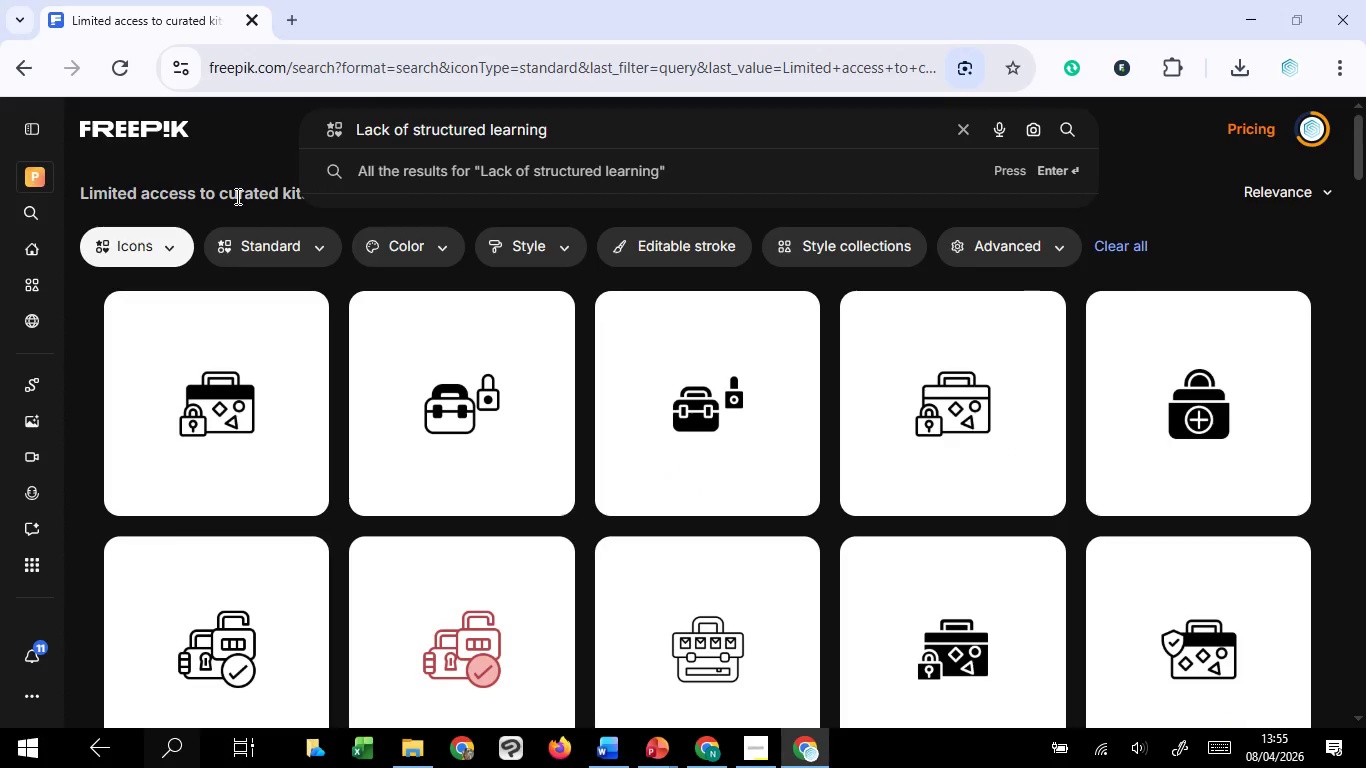 
key(Enter)
 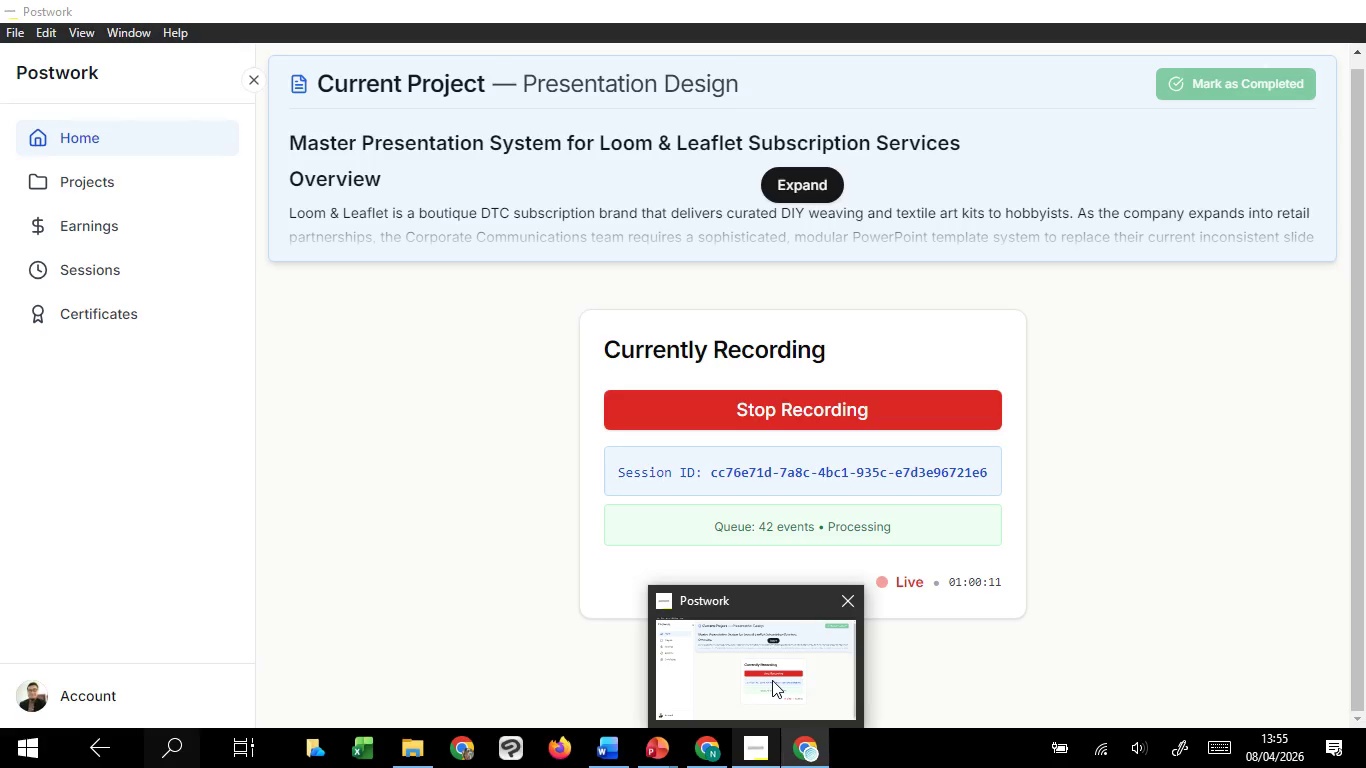 
mouse_move([506, 418])
 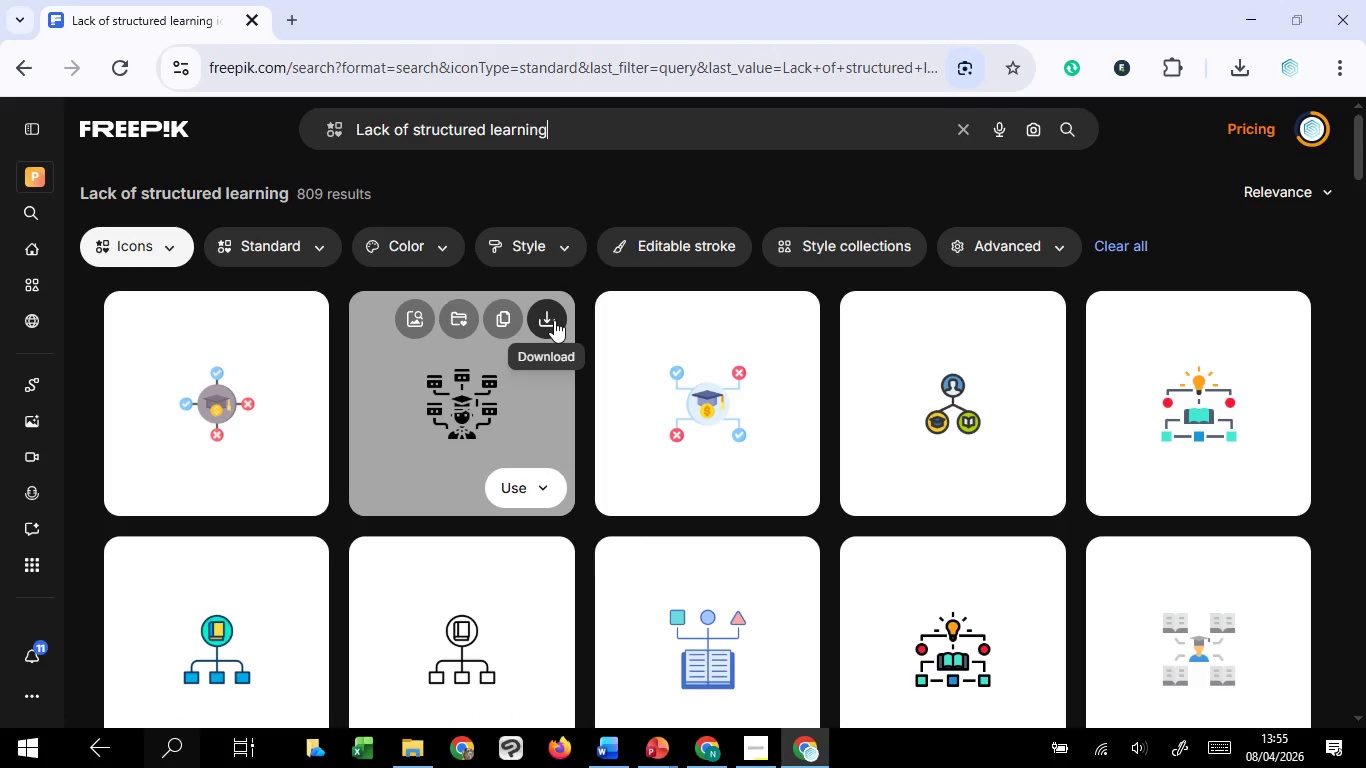 
left_click([554, 320])
 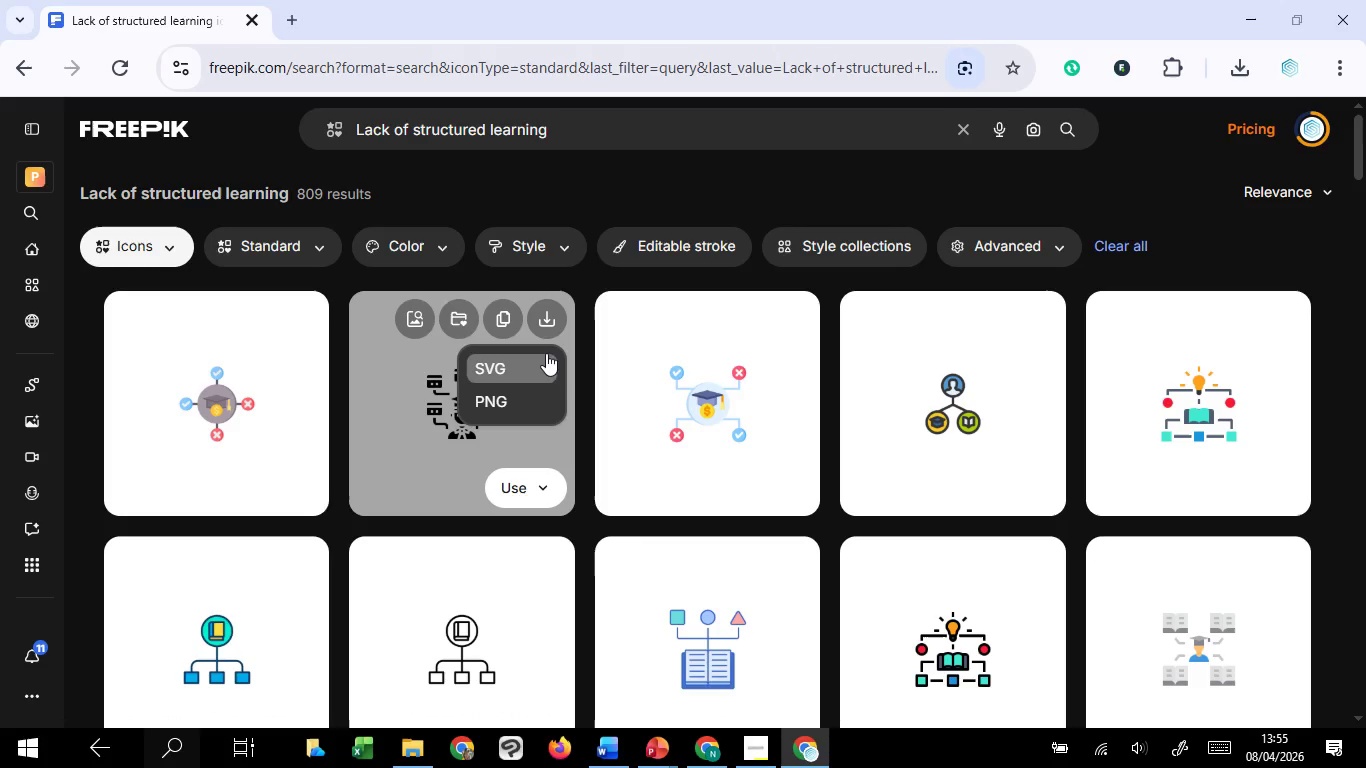 
left_click([546, 353])
 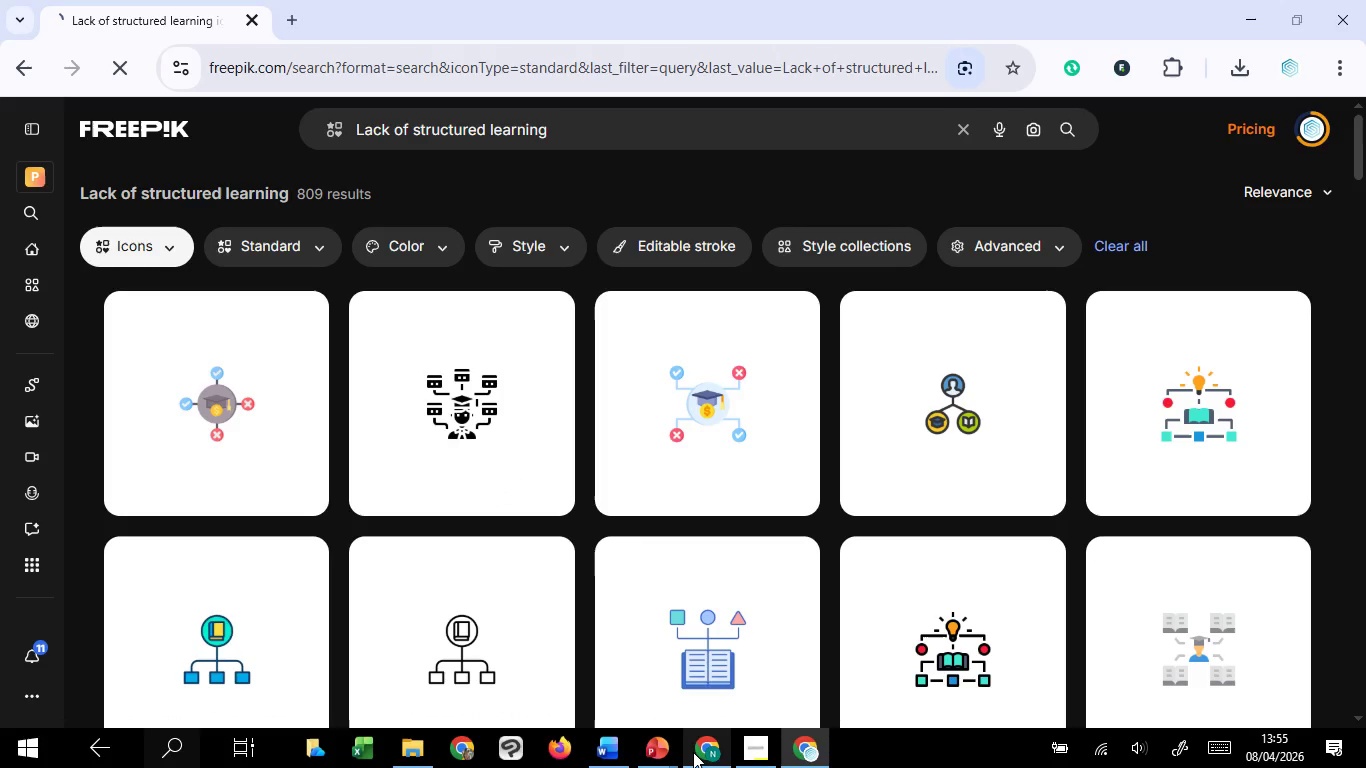 
mouse_move([638, 743])
 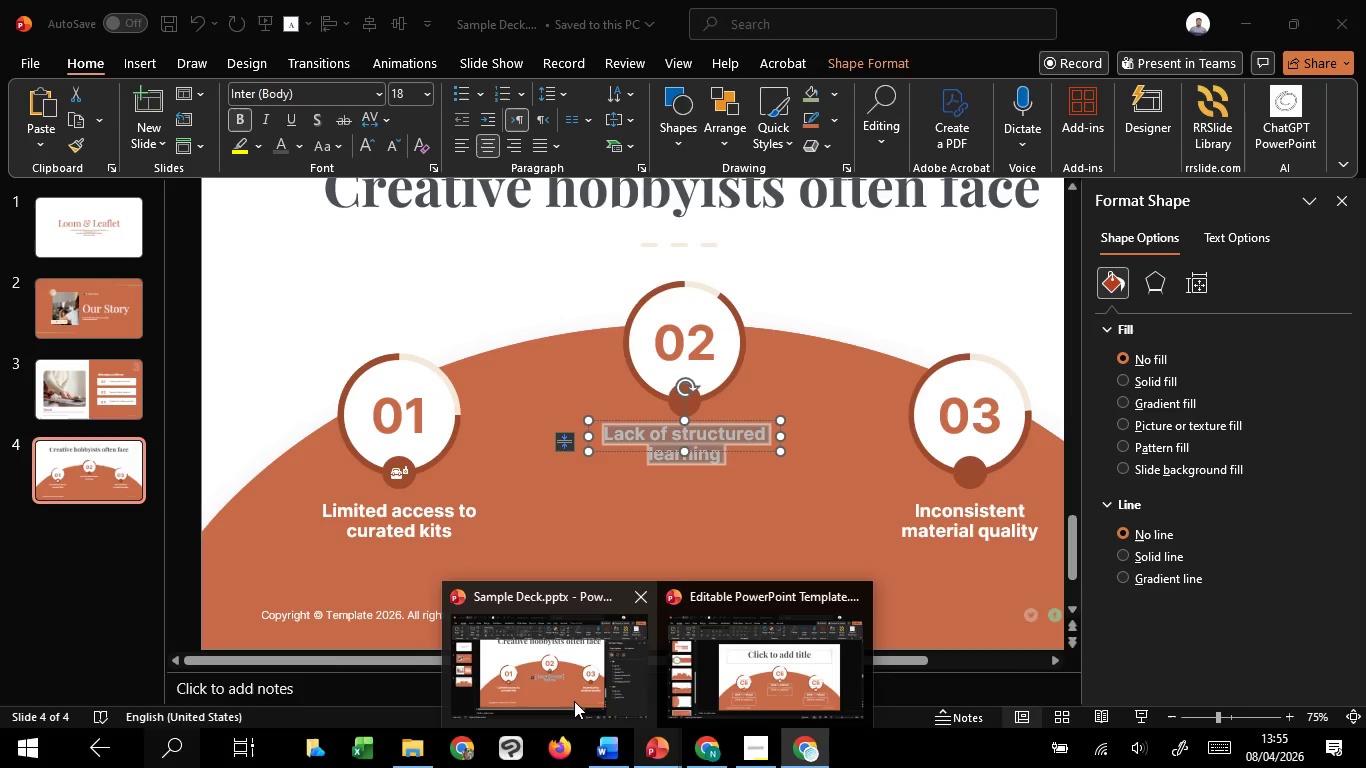 
left_click([574, 701])
 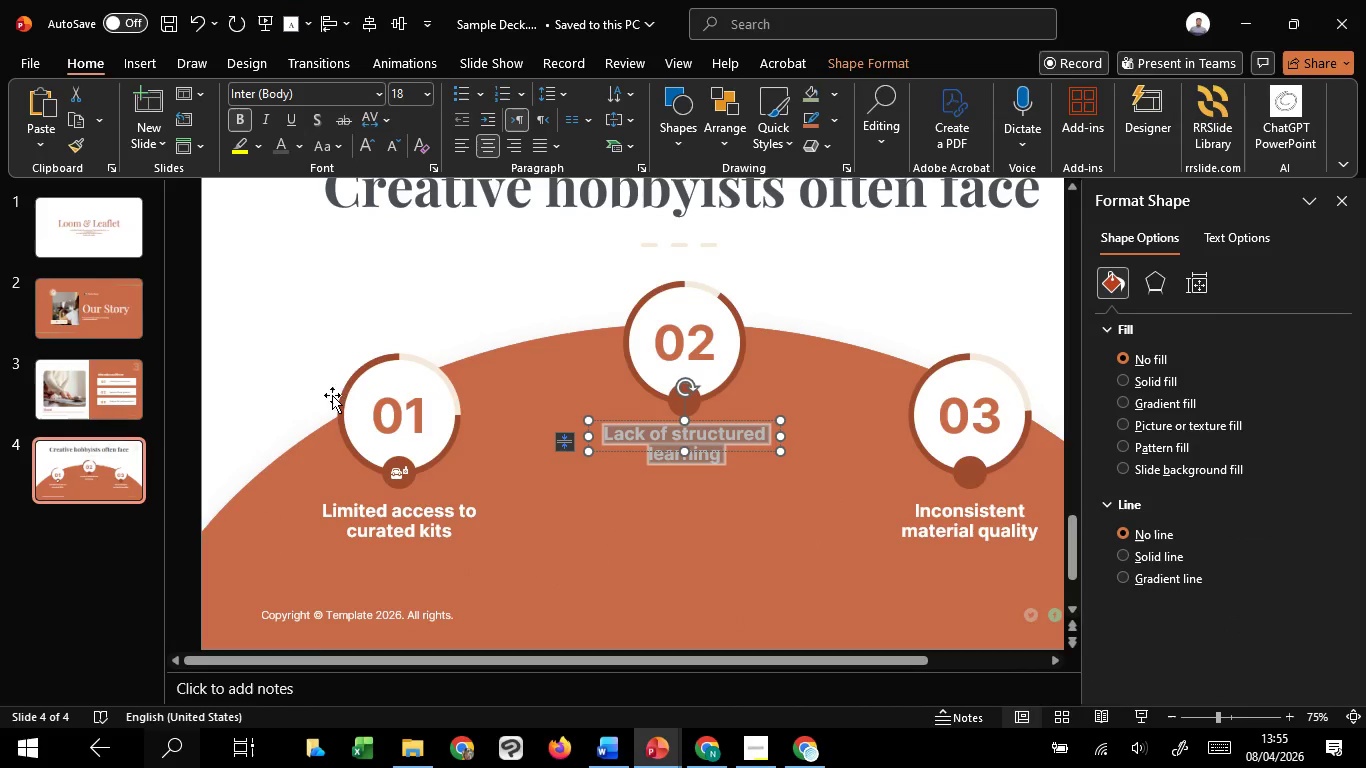 
left_click([284, 293])
 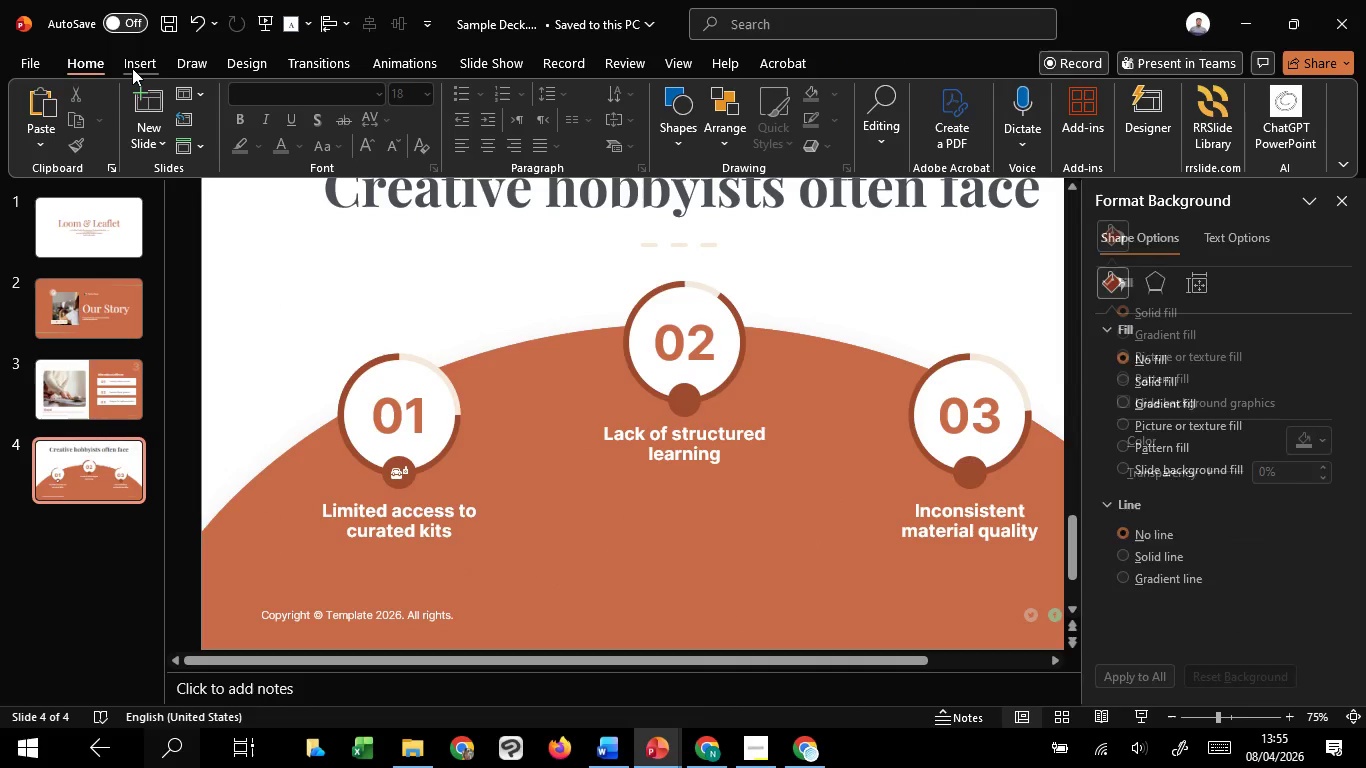 
left_click([132, 68])
 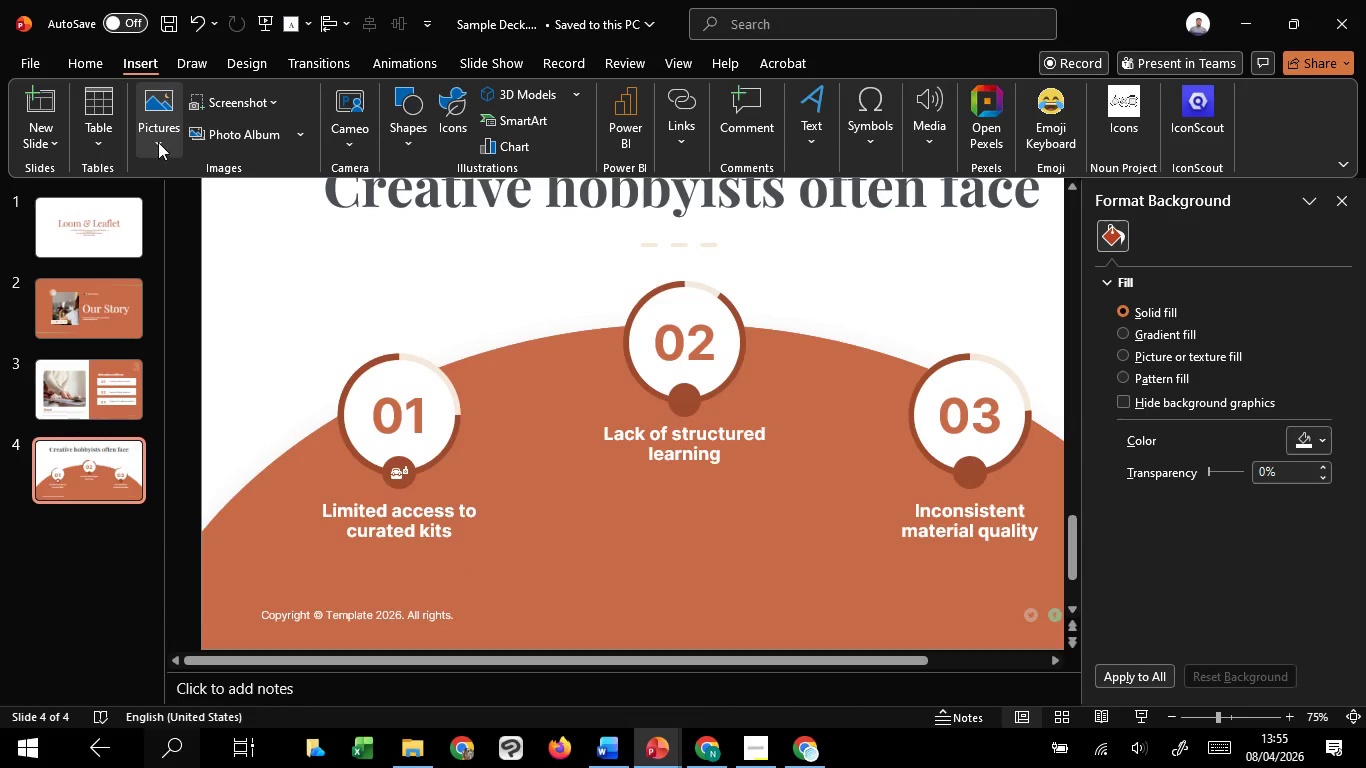 
left_click([157, 139])
 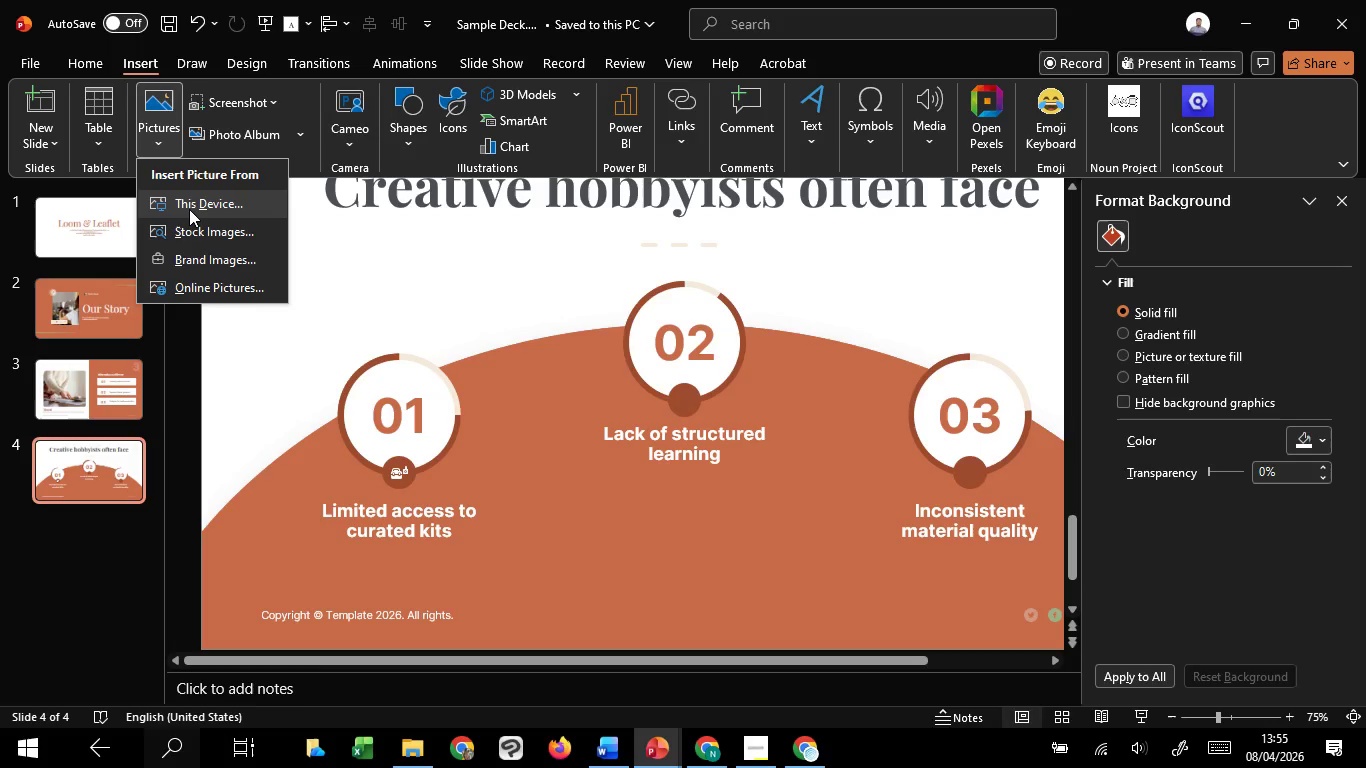 
left_click([189, 209])
 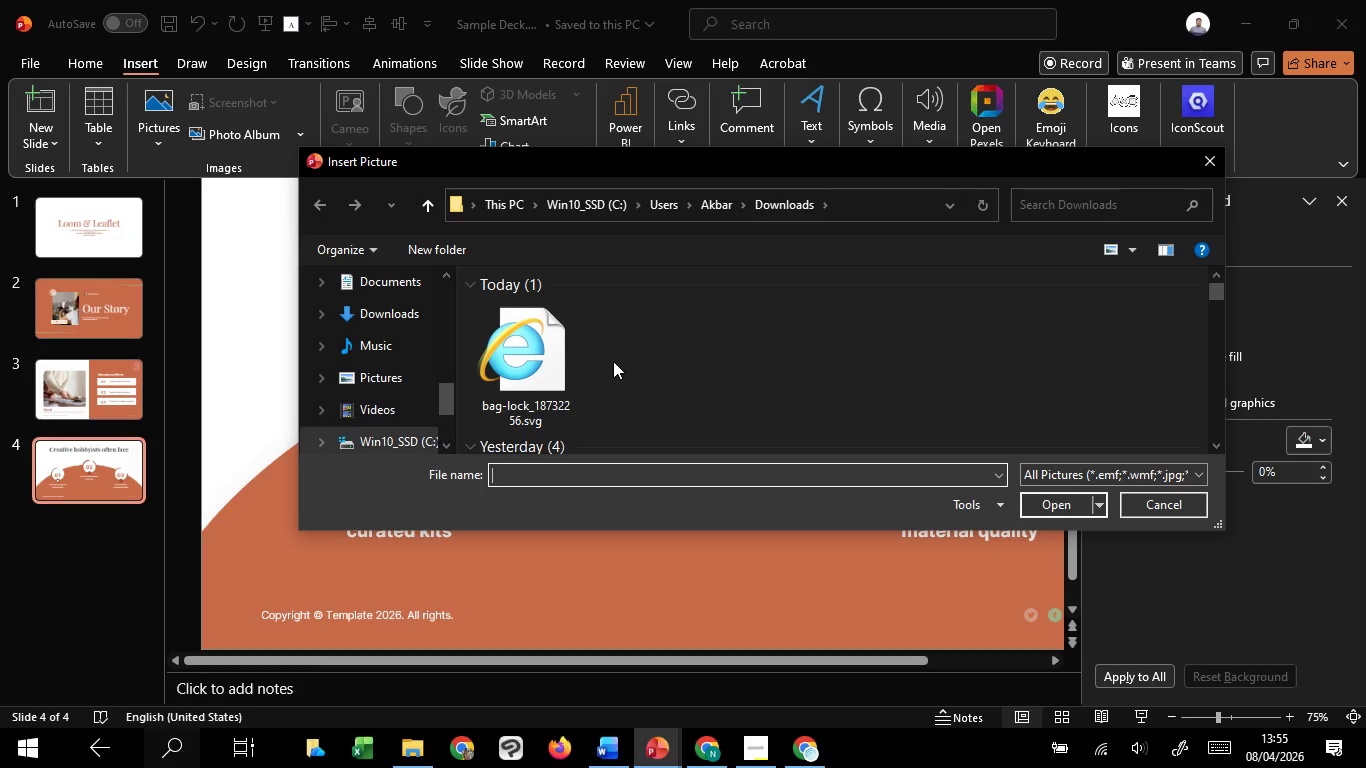 
wait(16.84)
 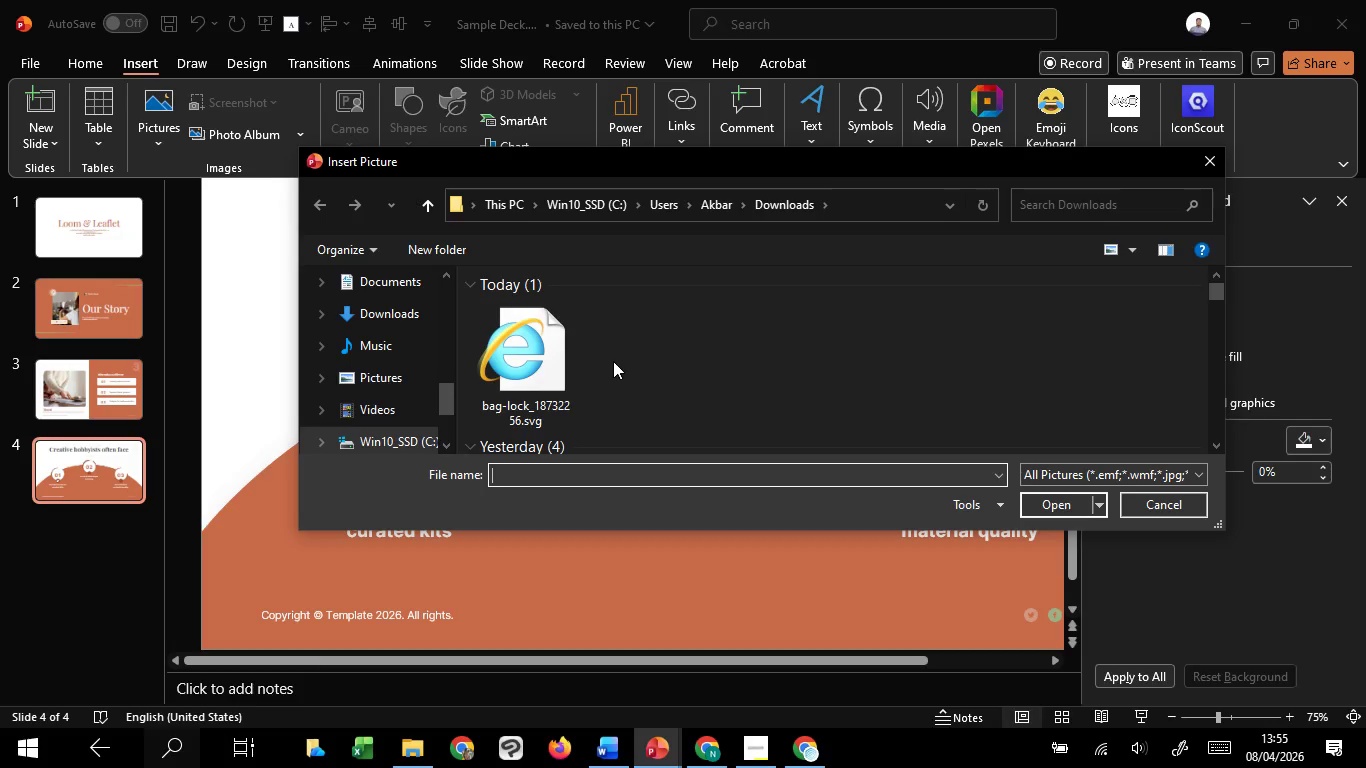 
scroll: coordinate [613, 361], scroll_direction: up, amount: 1.0
 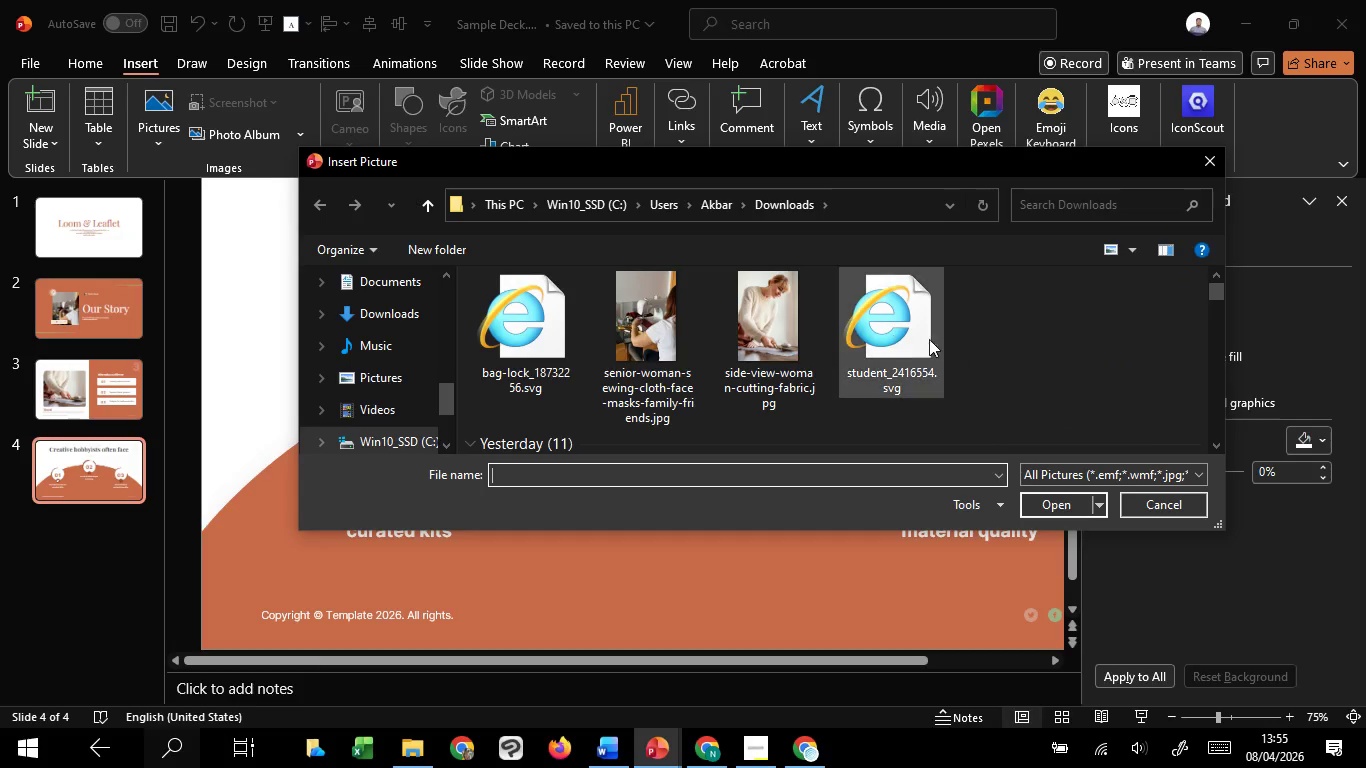 
left_click([930, 339])
 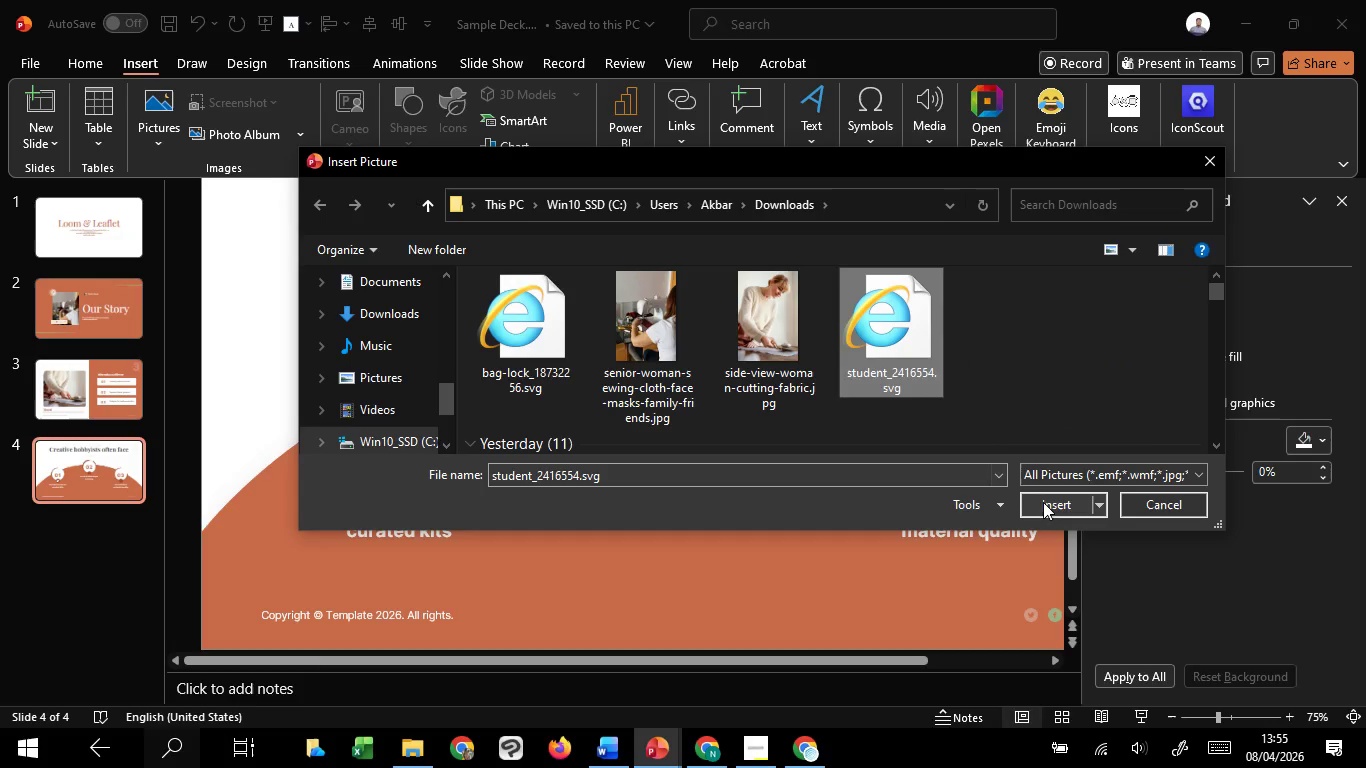 
left_click([1043, 502])
 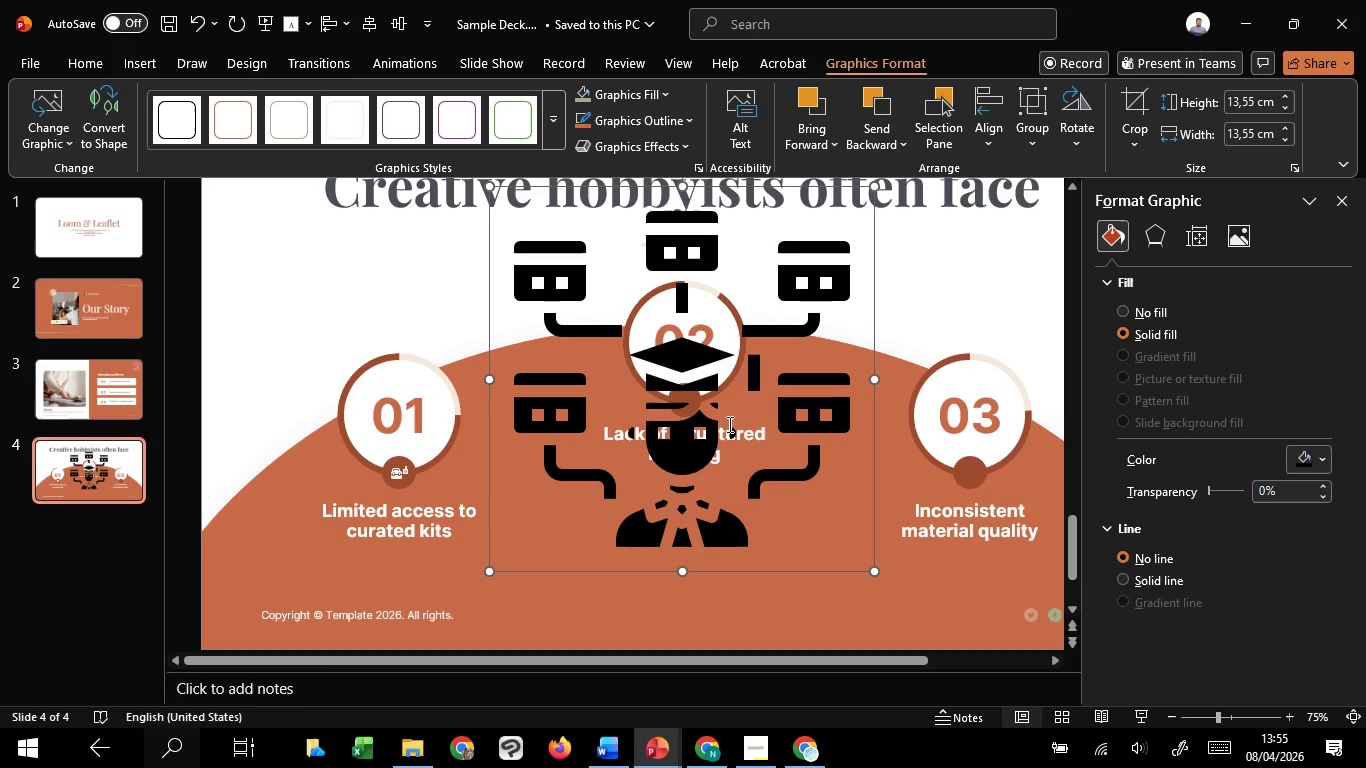 
hold_key(key=ControlLeft, duration=6.76)
hold_key(key=ShiftLeft, duration=1.51)
left_click_drag(start_coordinate=[488, 190], to_coordinate=[648, 340])
 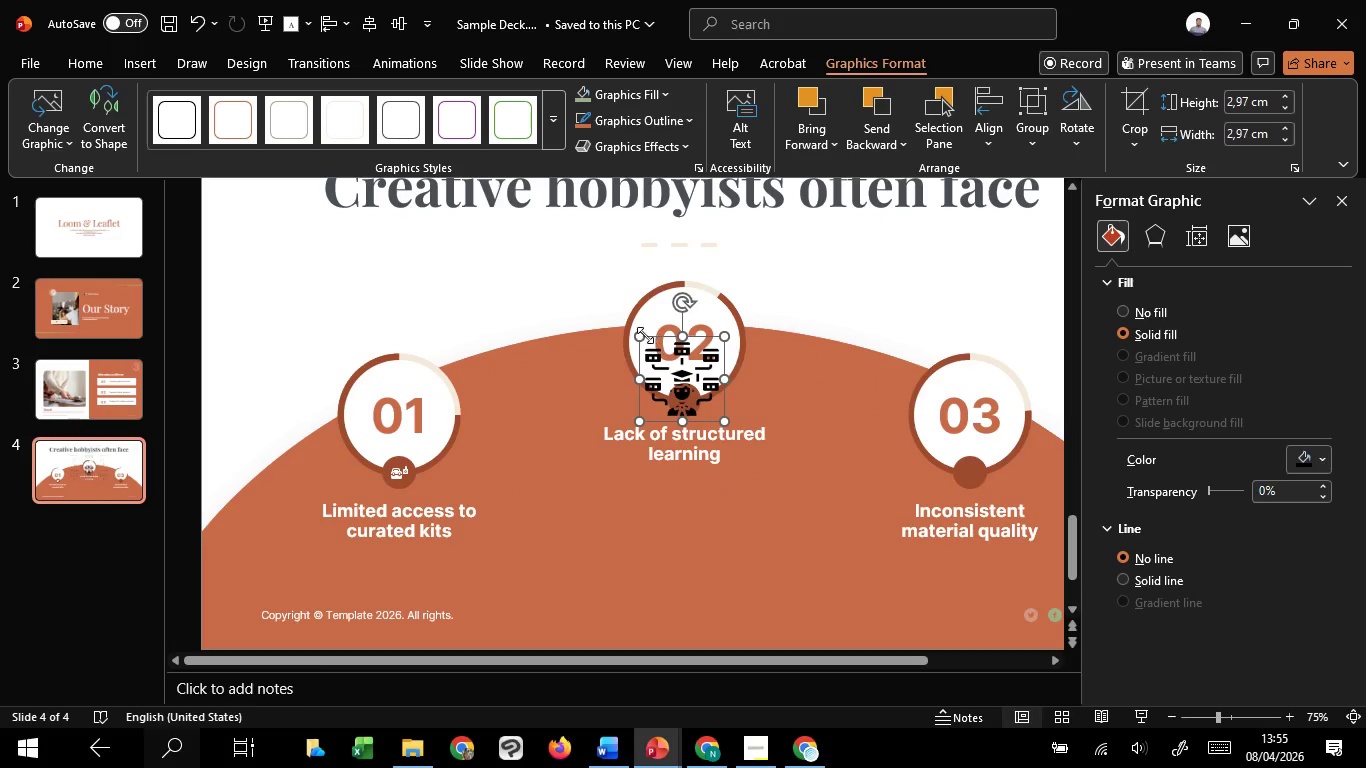 
hold_key(key=ShiftLeft, duration=1.5)
 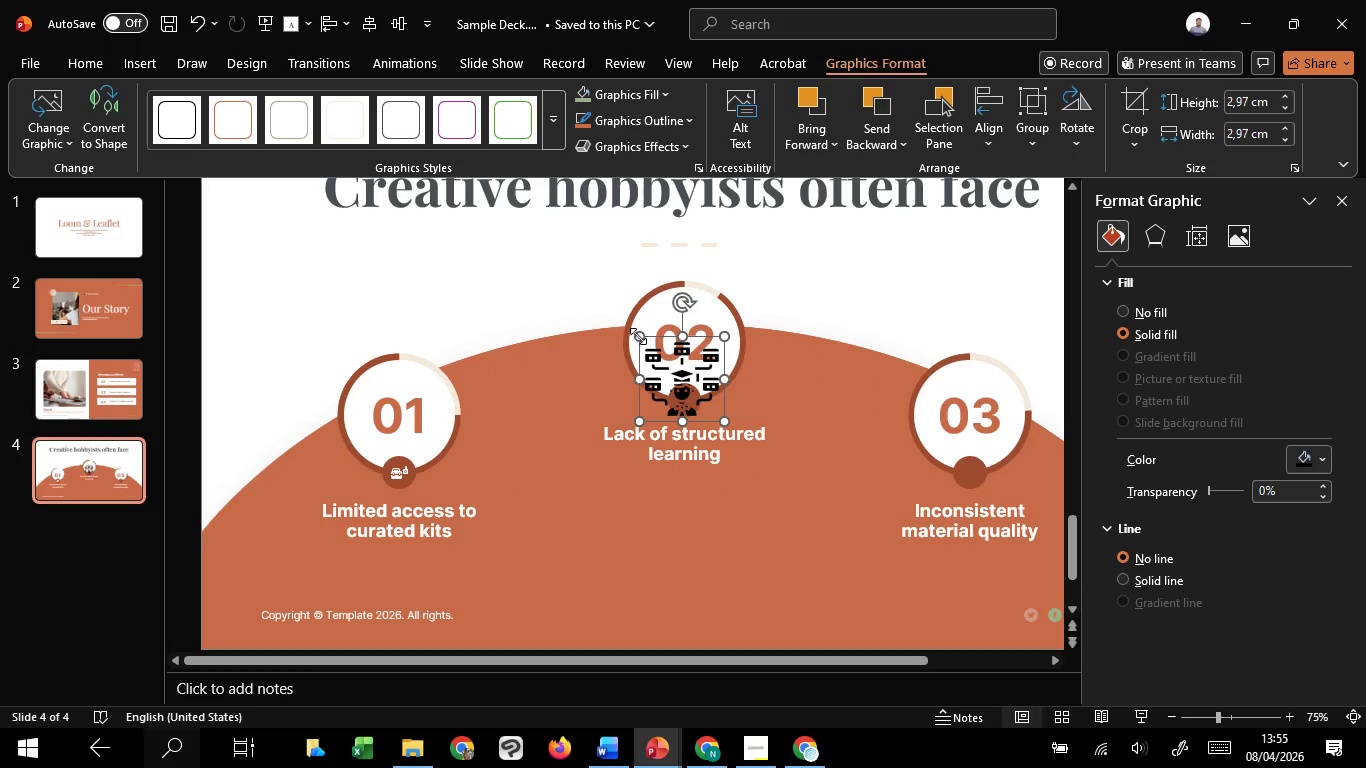 
hold_key(key=ShiftLeft, duration=1.5)
left_click_drag(start_coordinate=[638, 336], to_coordinate=[674, 372])
 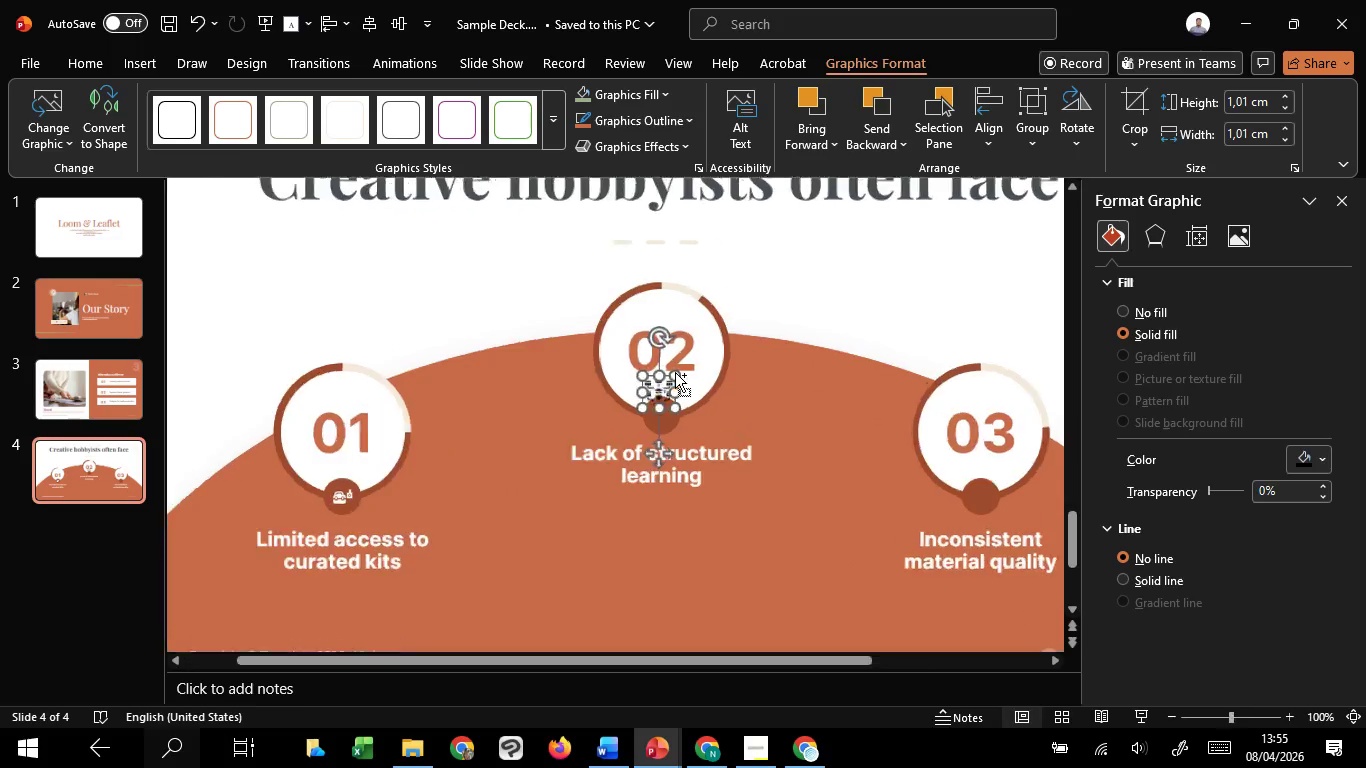 
hold_key(key=ShiftLeft, duration=1.33)
 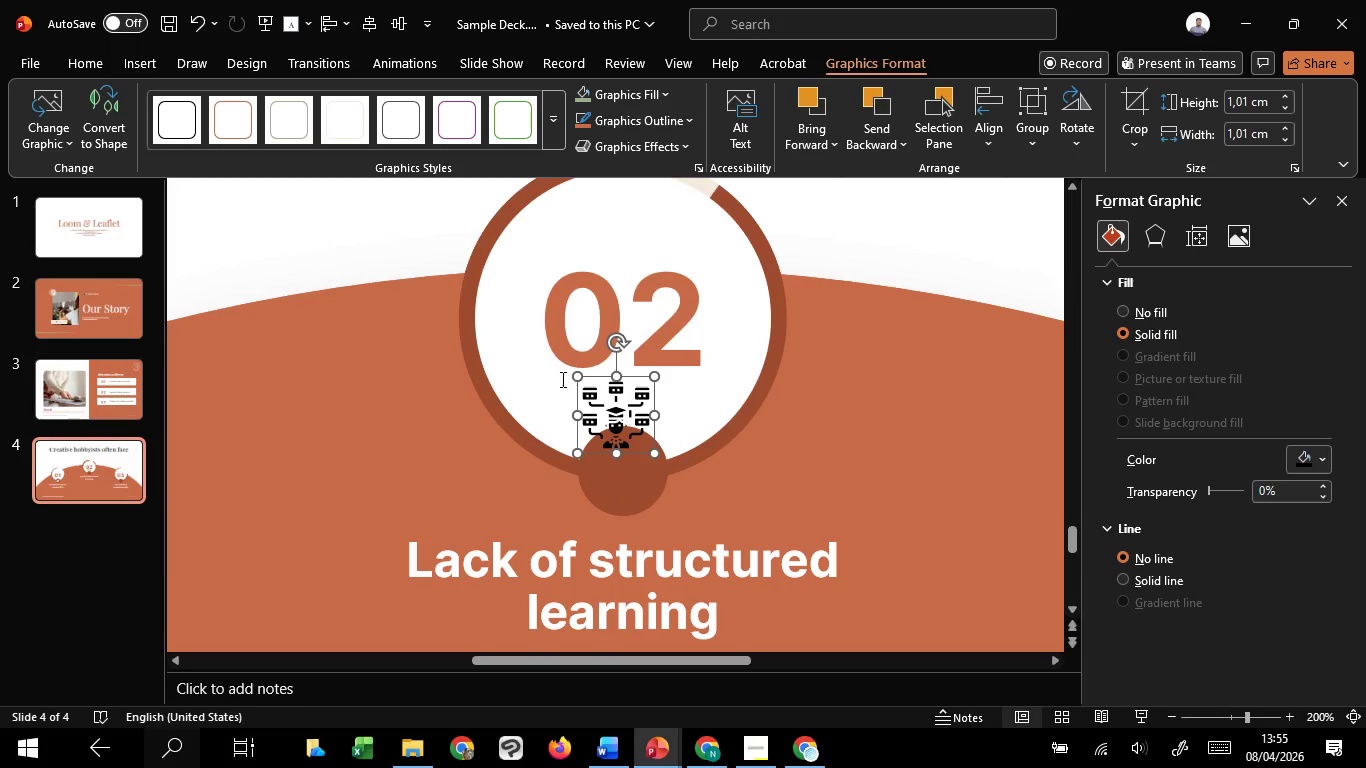 
hold_key(key=ShiftLeft, duration=0.33)
 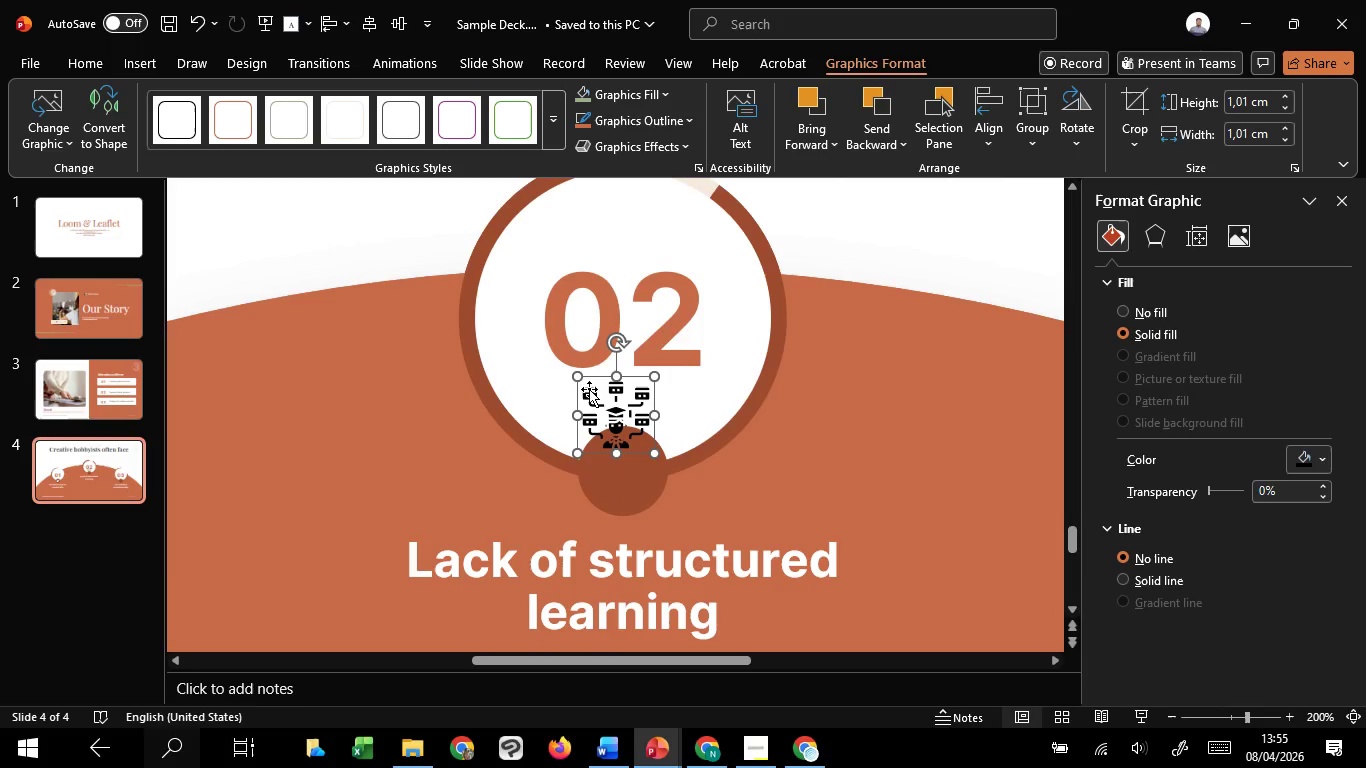 
scroll: coordinate [675, 372], scroll_direction: up, amount: 4.0
 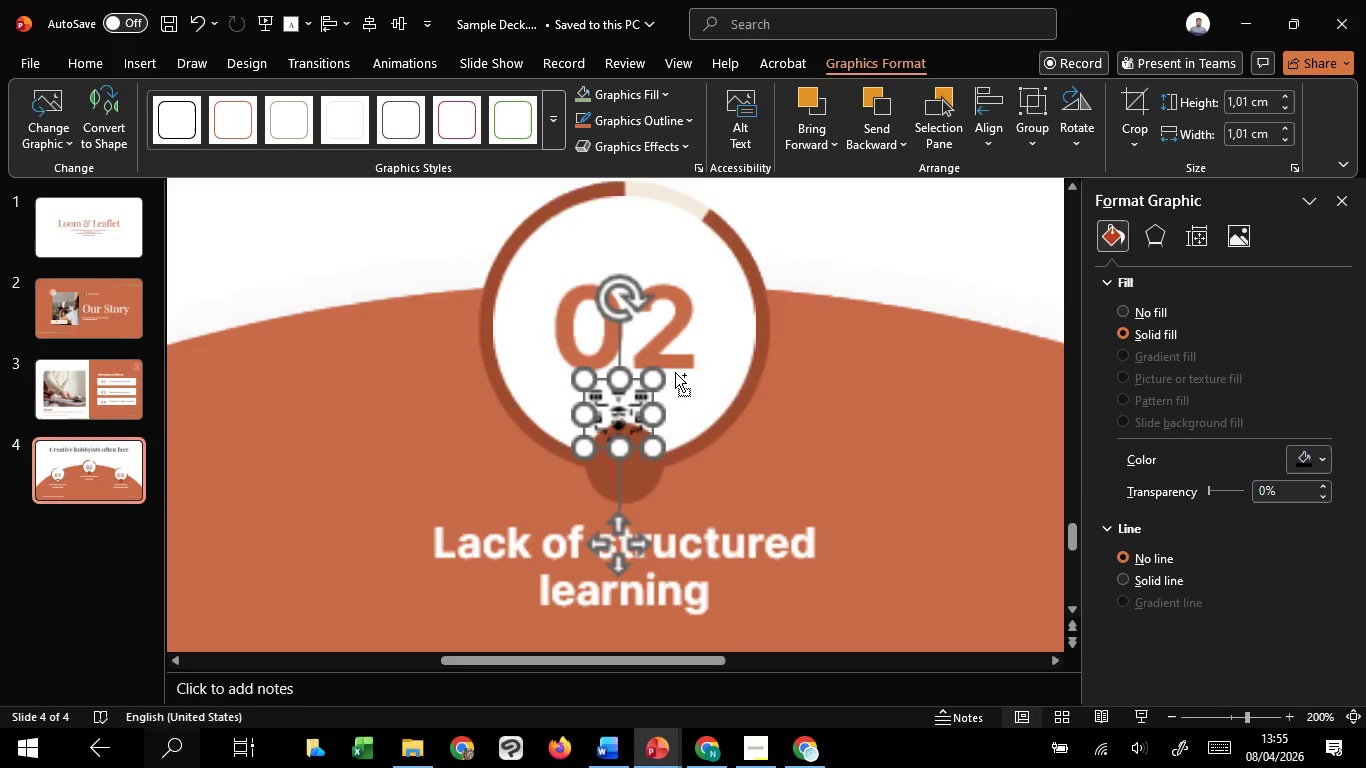 
hold_key(key=ControlLeft, duration=1.06)
hold_key(key=ShiftLeft, duration=0.84)
left_click_drag(start_coordinate=[577, 379], to_coordinate=[598, 396])
 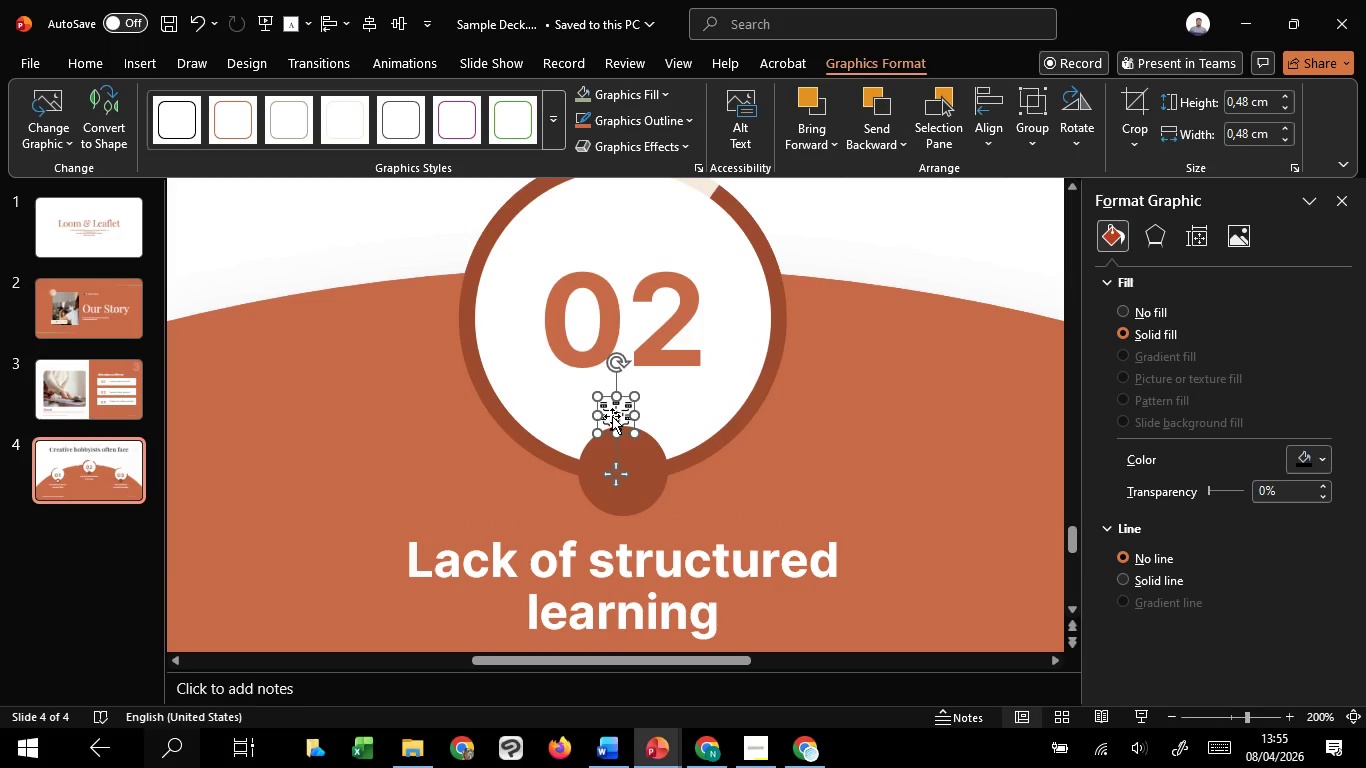 
left_click_drag(start_coordinate=[612, 416], to_coordinate=[624, 474])
 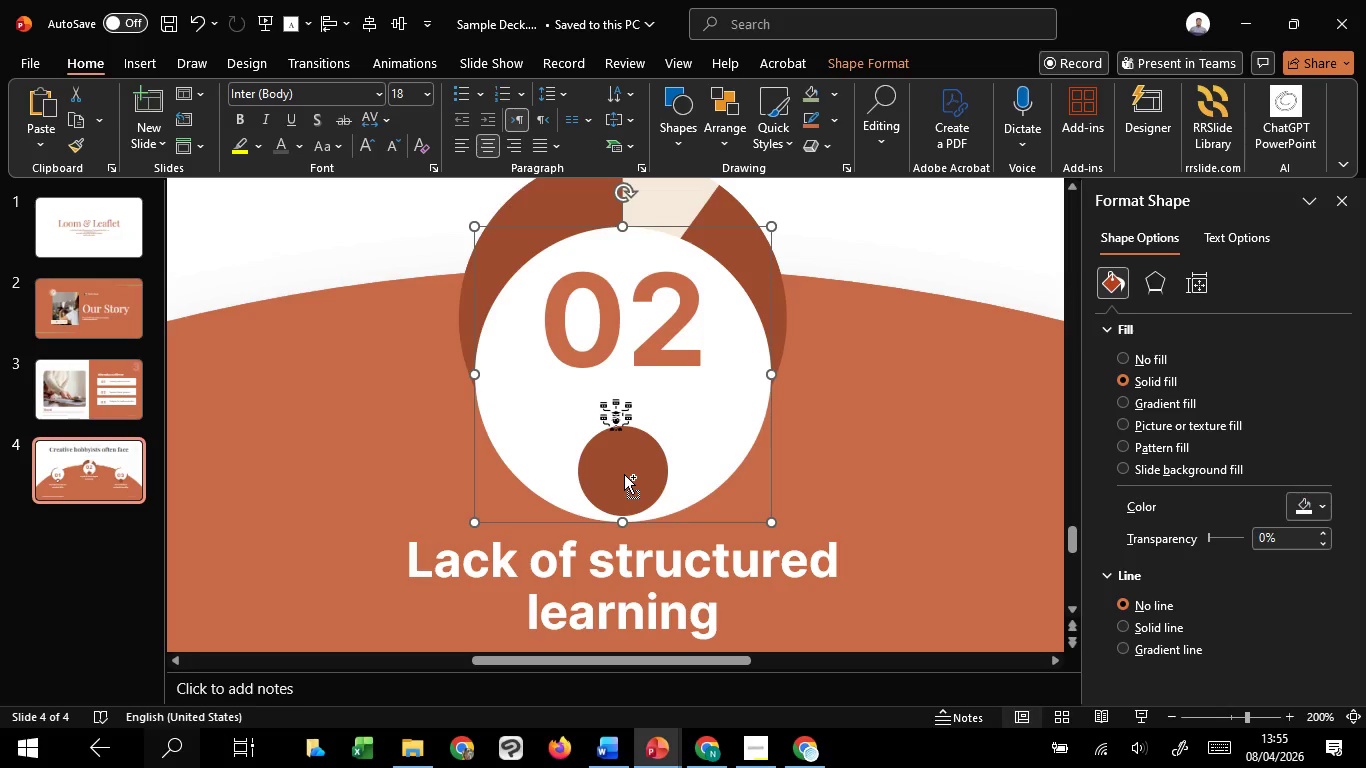 
hold_key(key=ShiftLeft, duration=0.72)
 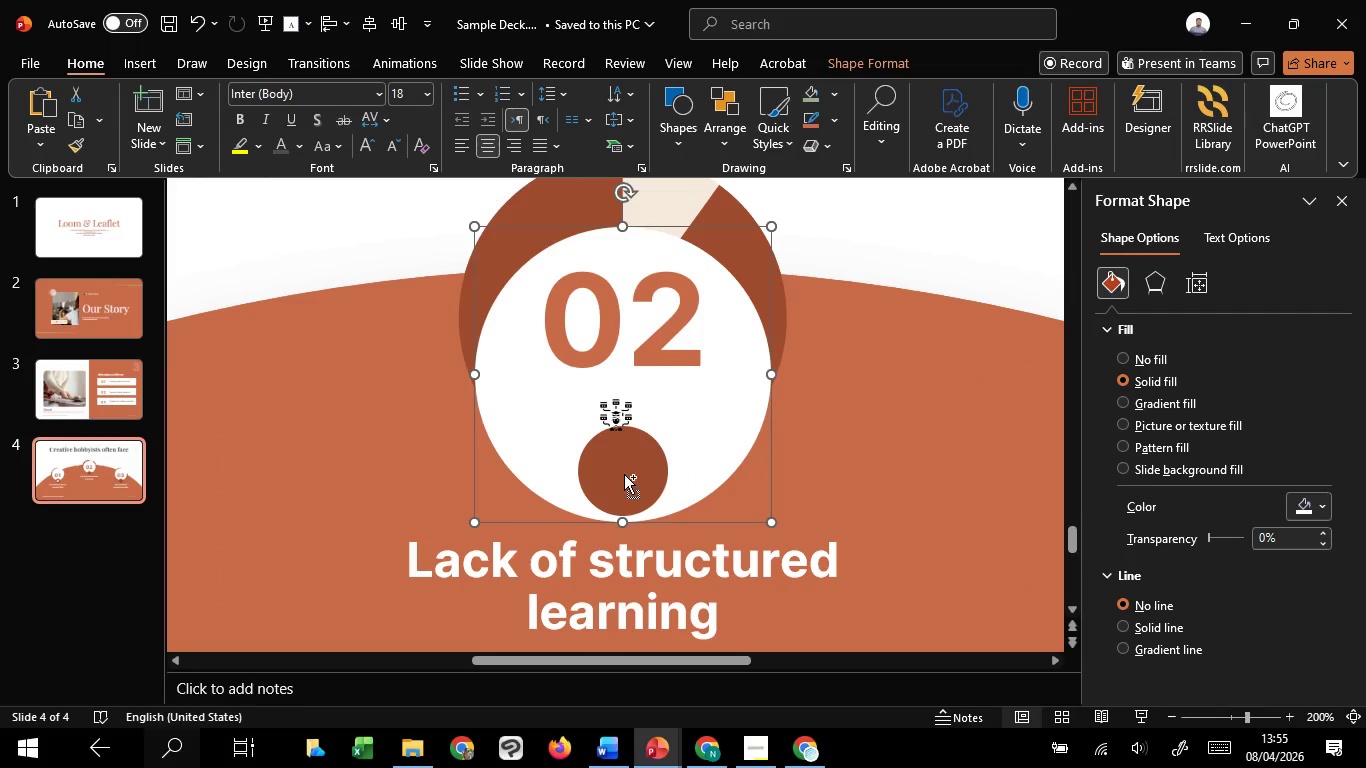 
key(Control+Z)
 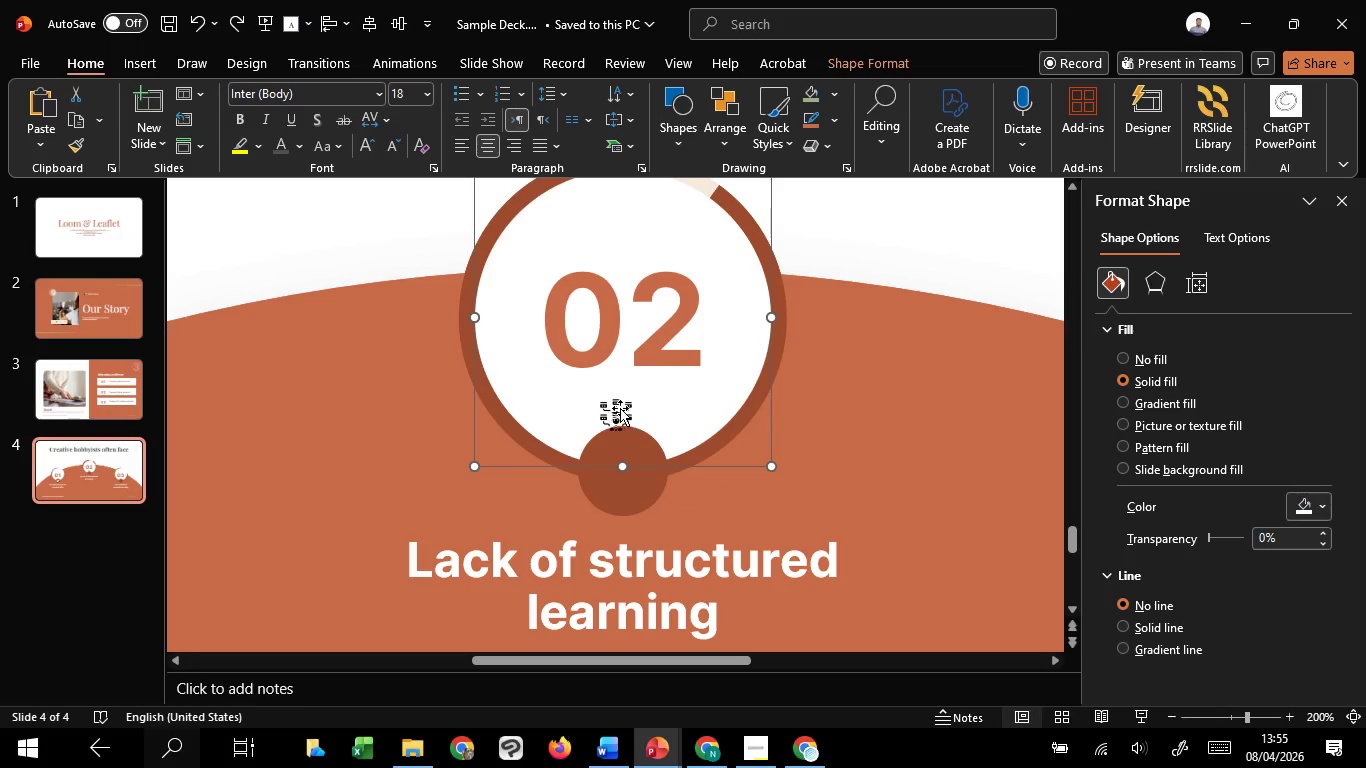 
double_click([620, 408])
 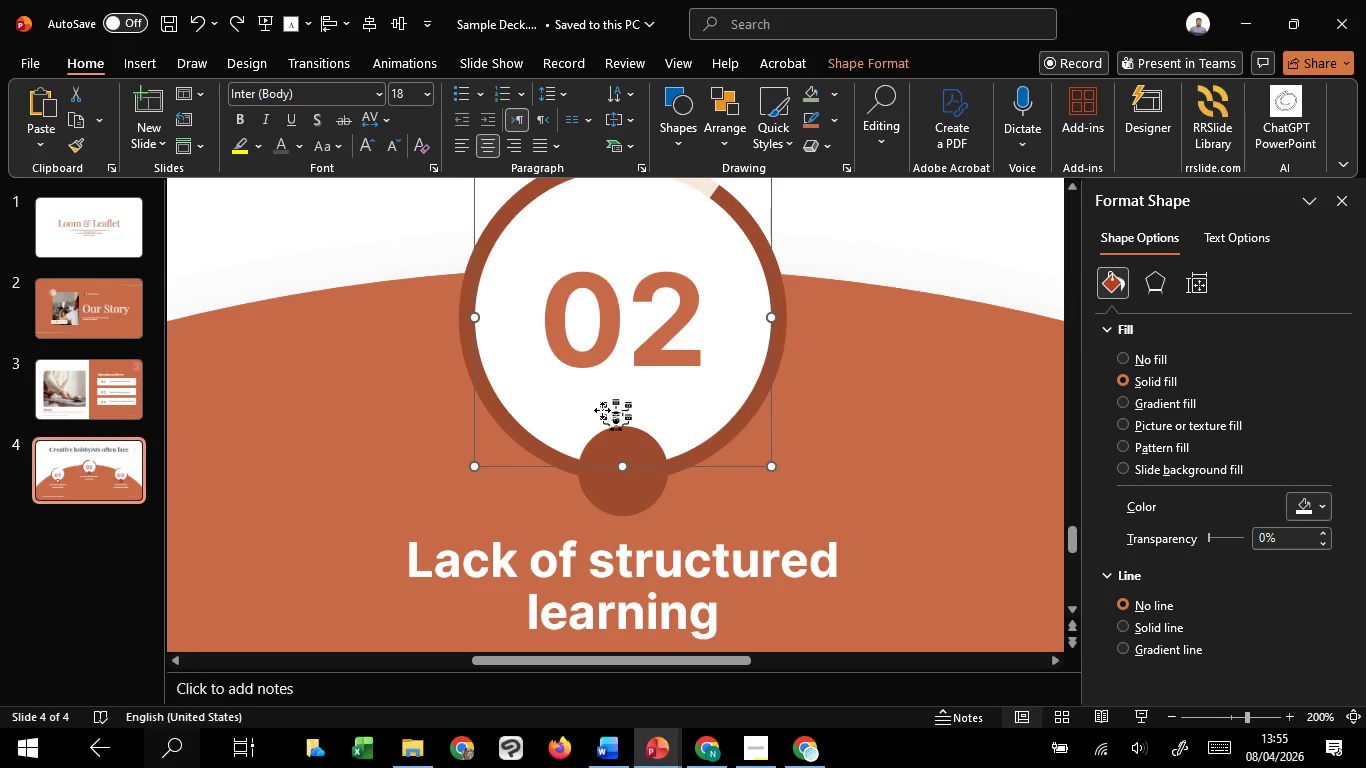 
triple_click([602, 410])
 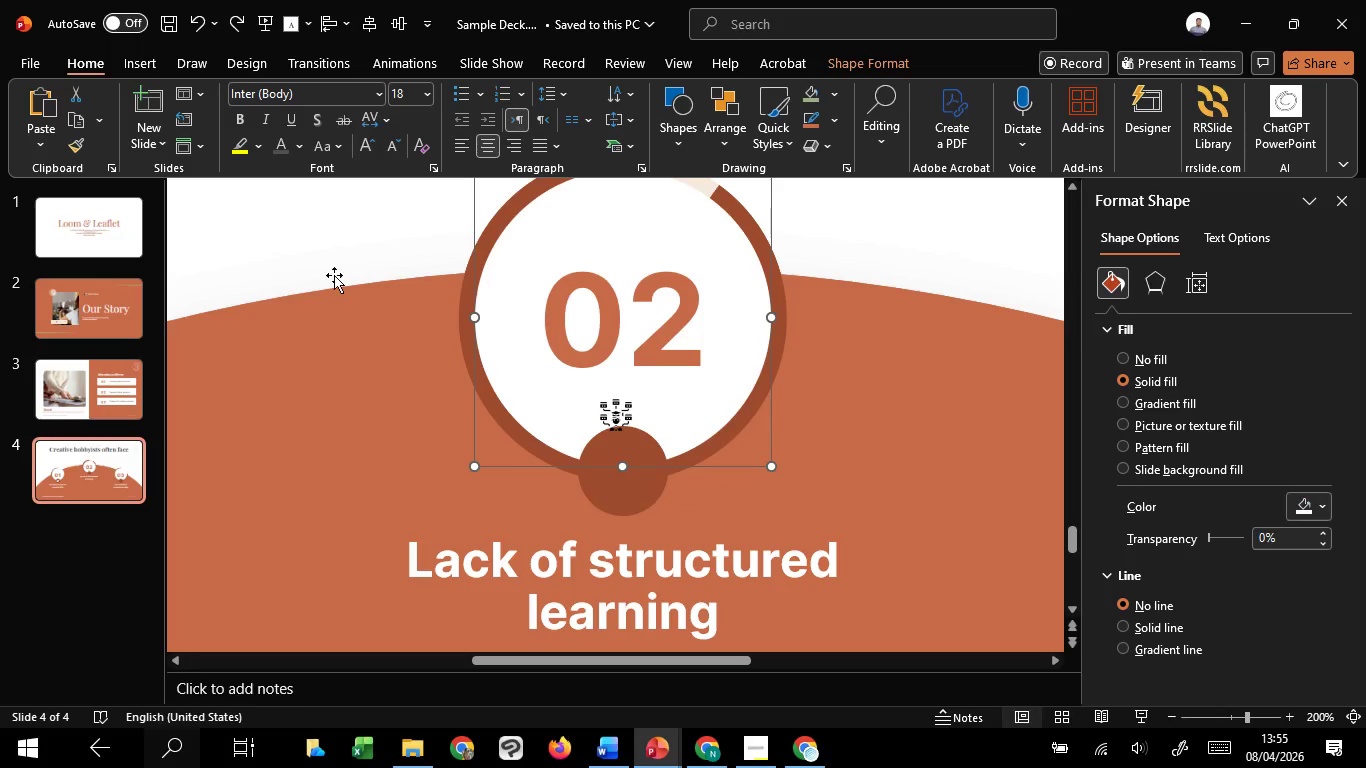 
left_click([334, 275])
 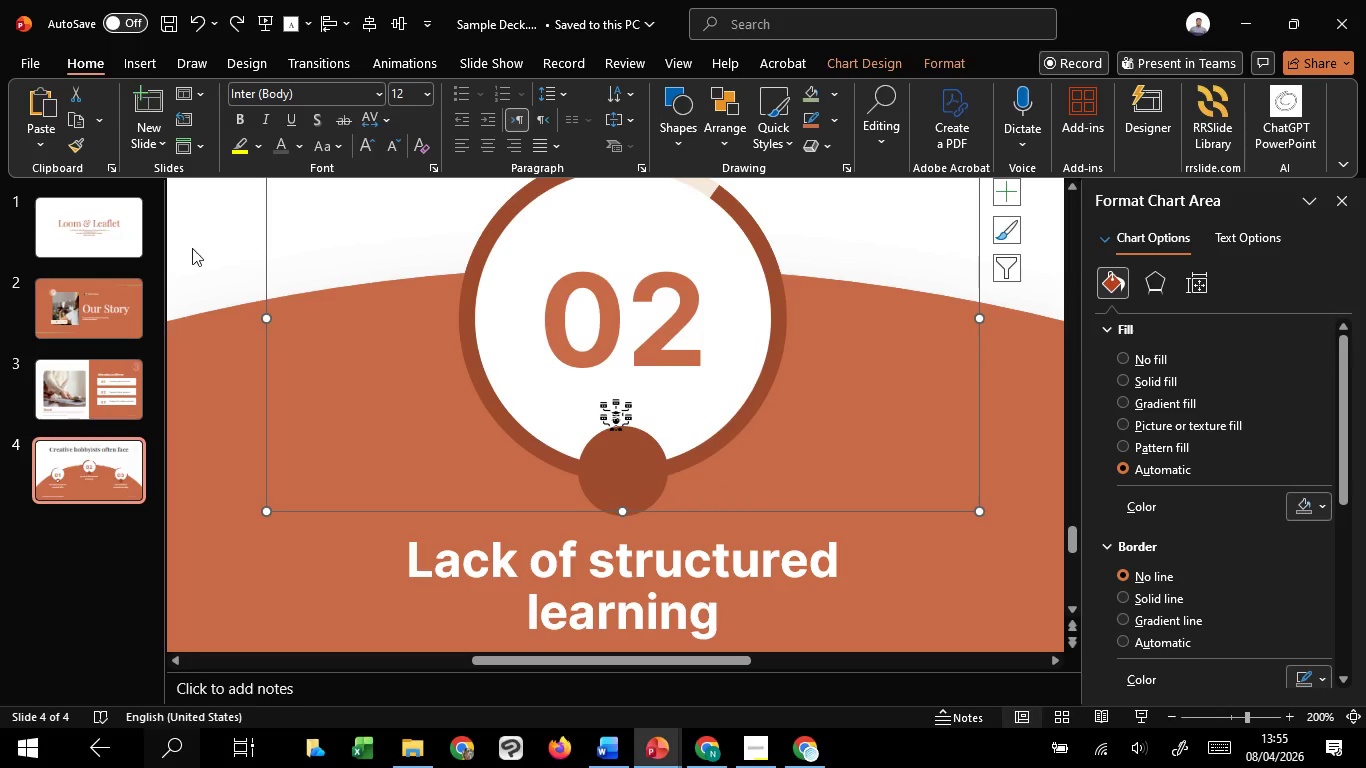 
left_click_drag(start_coordinate=[192, 248], to_coordinate=[765, 526])
 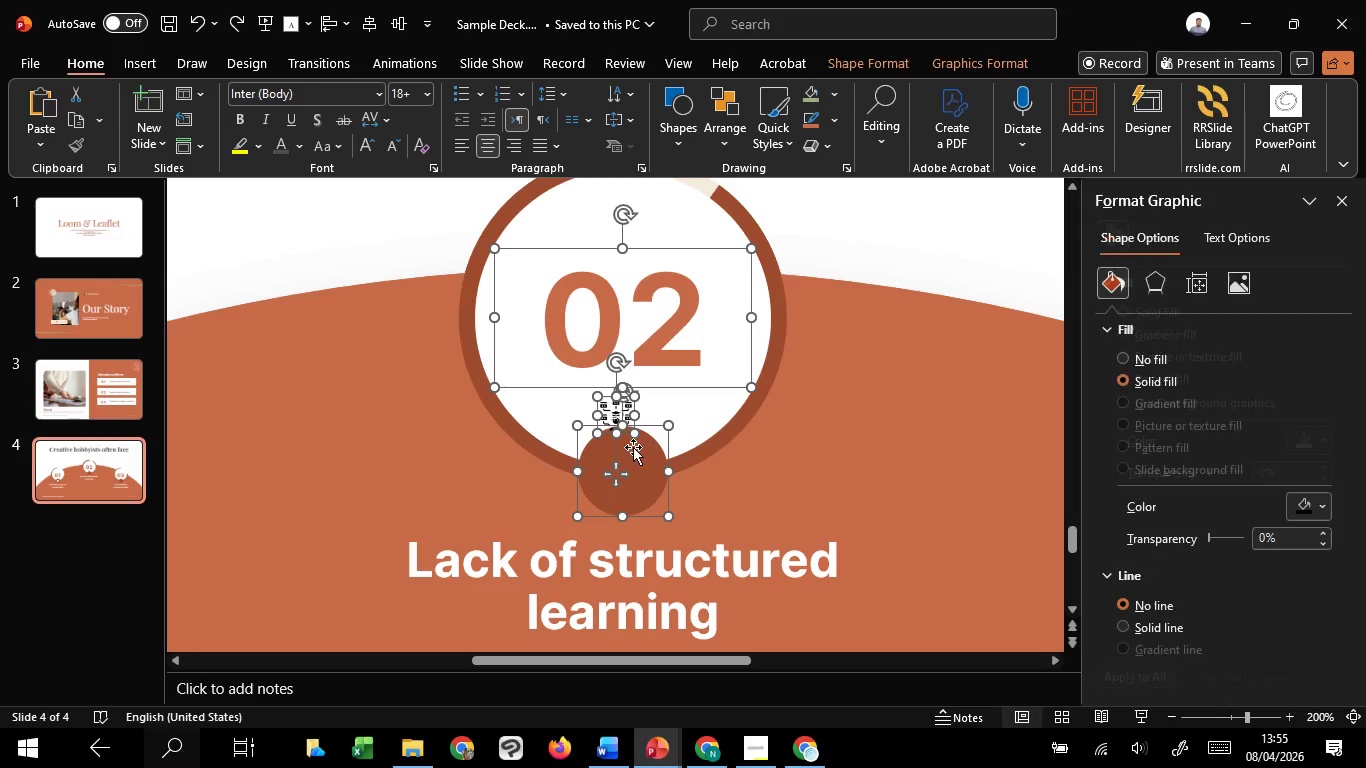 
hold_key(key=ShiftLeft, duration=1.52)
left_click([650, 457])
 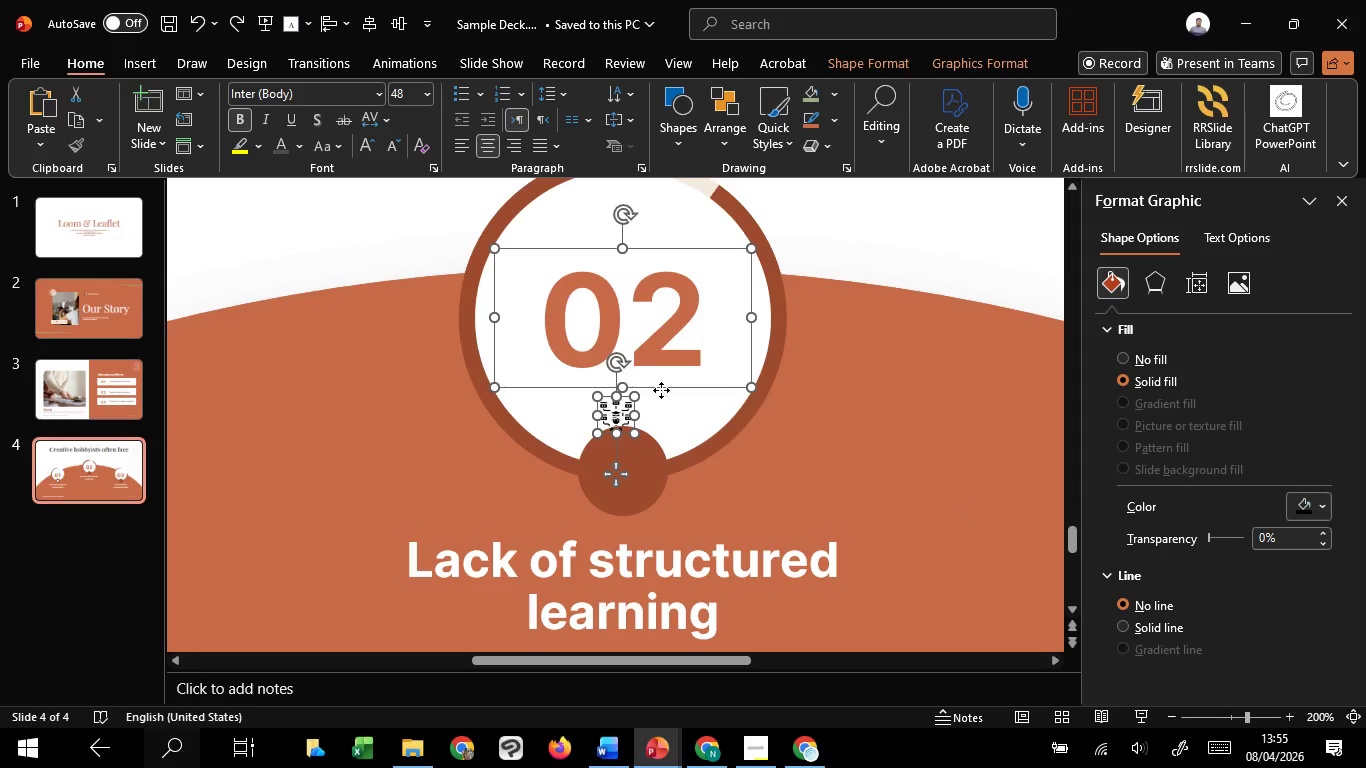 
left_click([661, 390])
 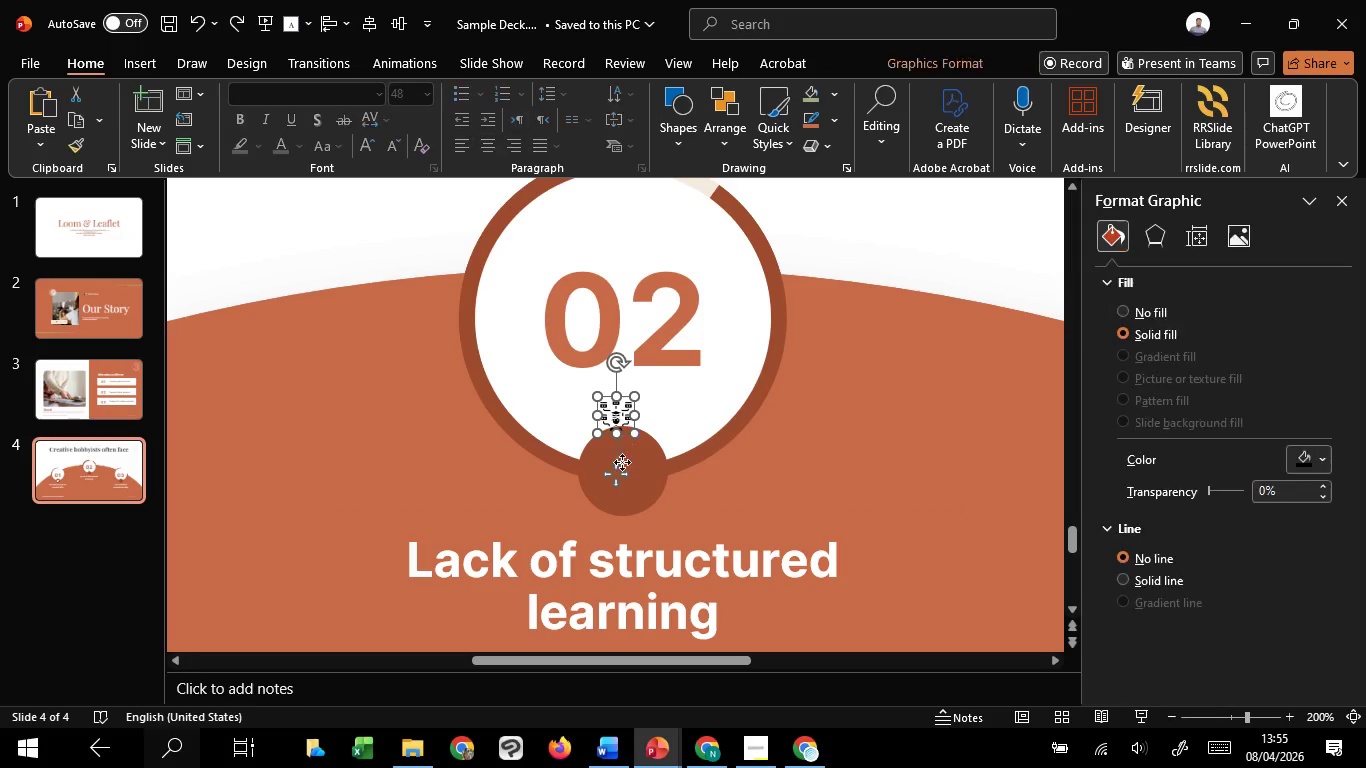 
hold_key(key=ShiftLeft, duration=1.56)
left_click_drag(start_coordinate=[618, 472], to_coordinate=[624, 528])
 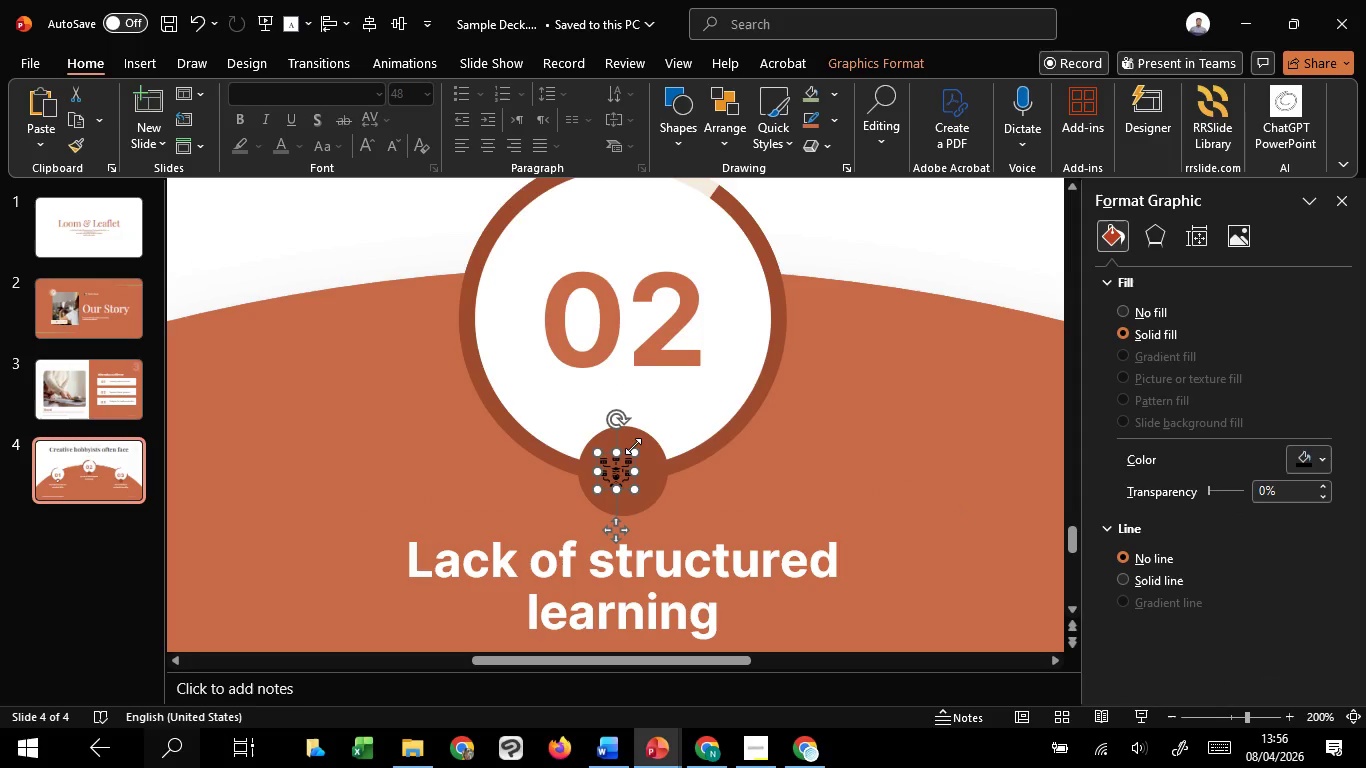 
hold_key(key=ControlLeft, duration=1.09)
hold_key(key=ShiftLeft, duration=0.95)
left_click_drag(start_coordinate=[633, 451], to_coordinate=[652, 445])
 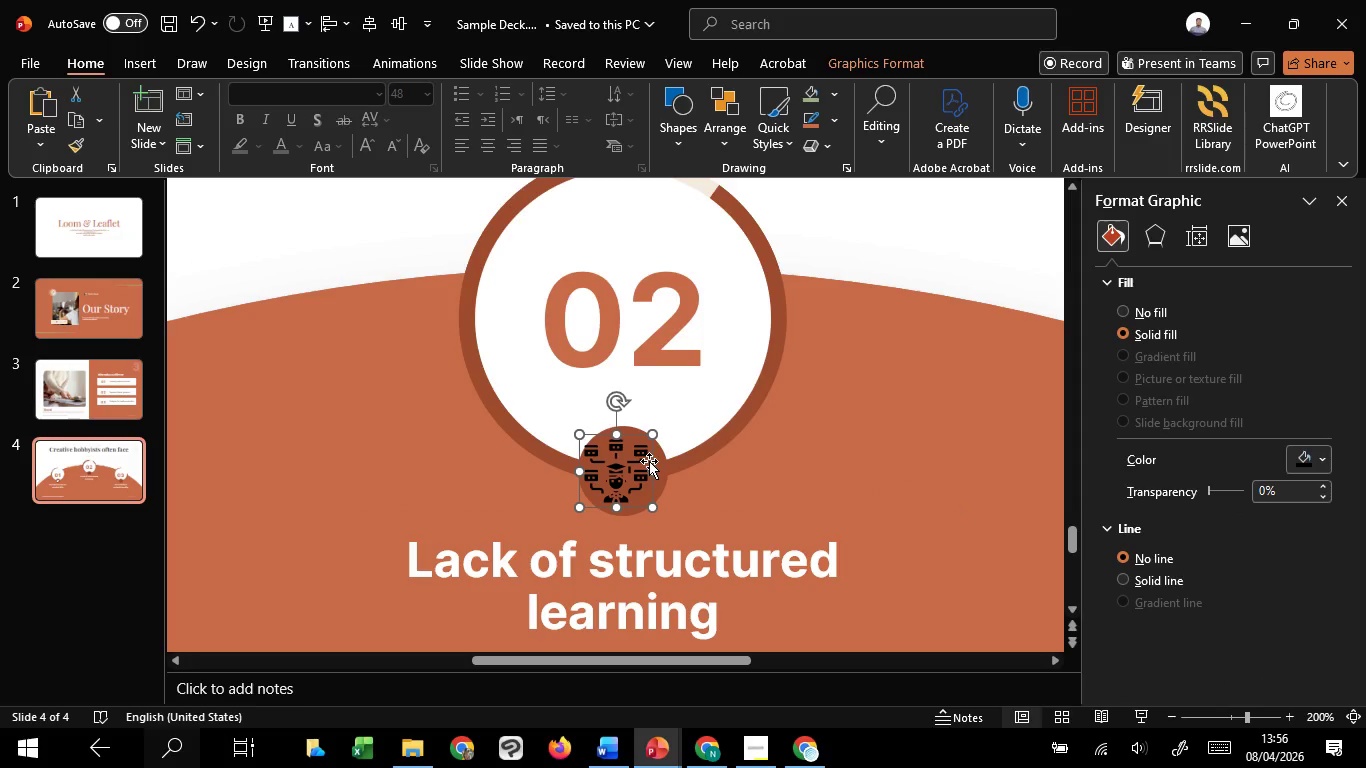 
left_click_drag(start_coordinate=[649, 461], to_coordinate=[655, 461])
 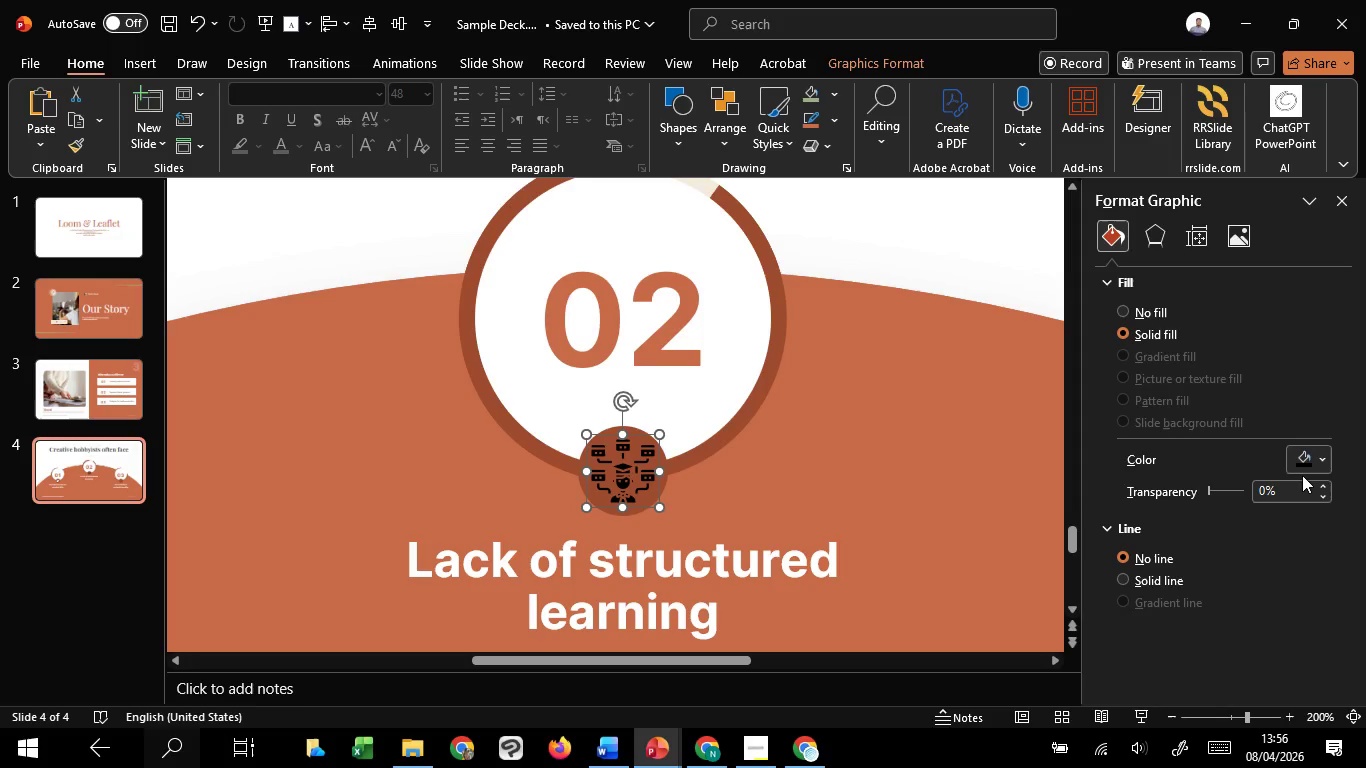 
hold_key(key=ShiftLeft, duration=1.52)
 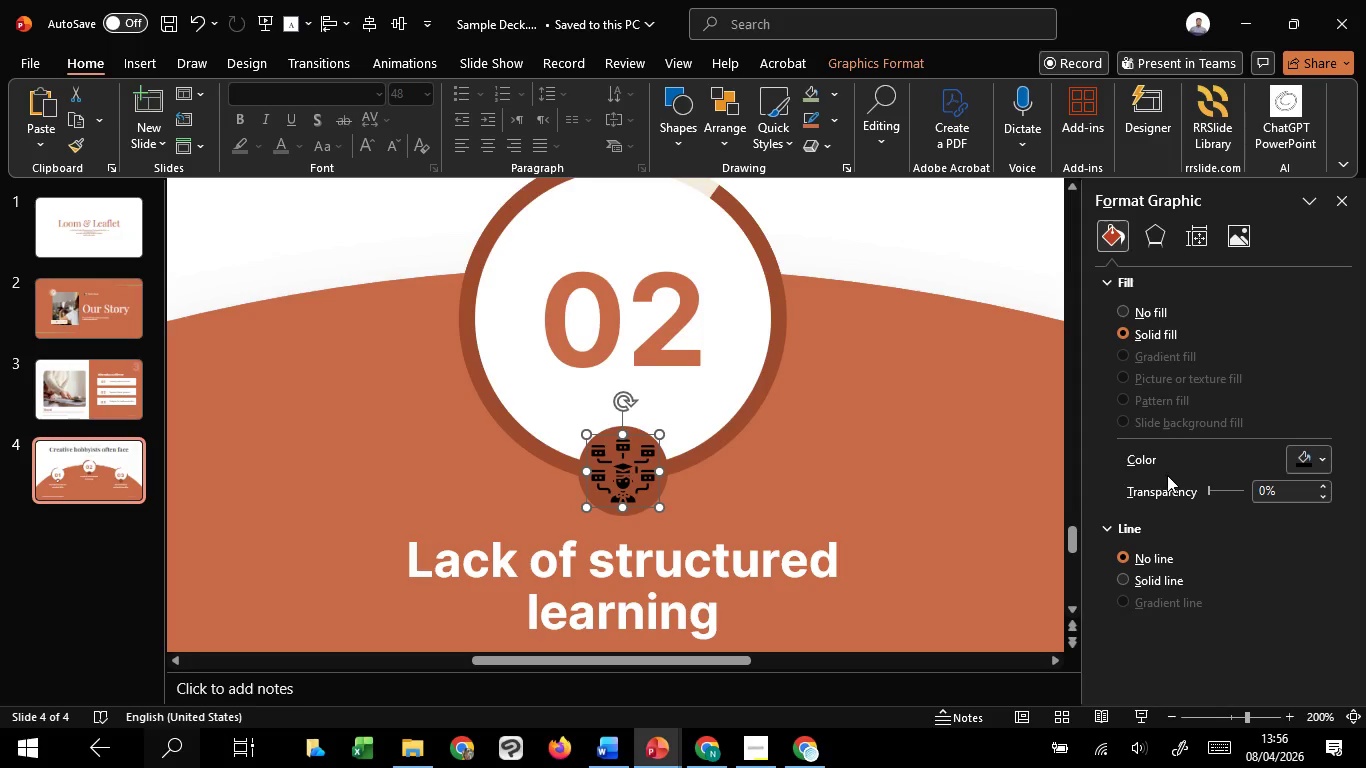 
hold_key(key=ShiftLeft, duration=0.69)
 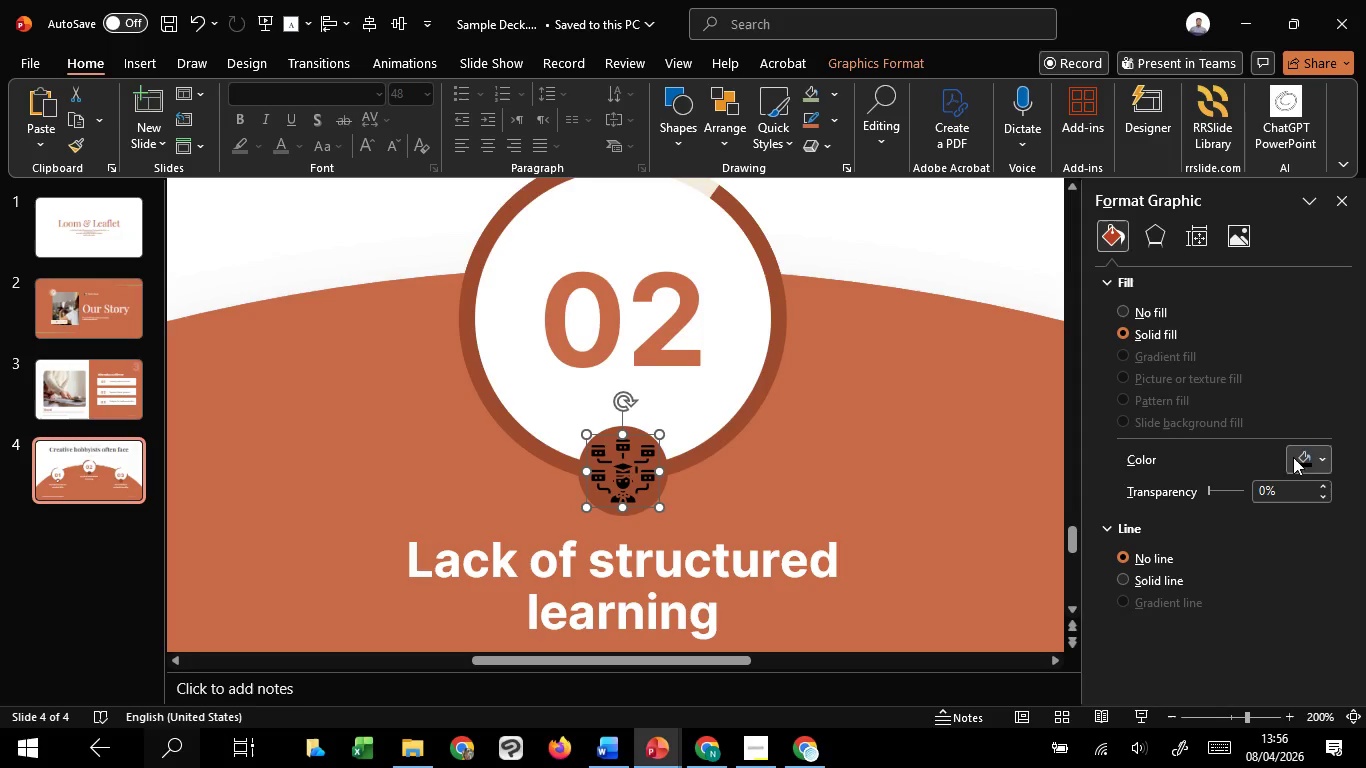 
left_click([1291, 454])
 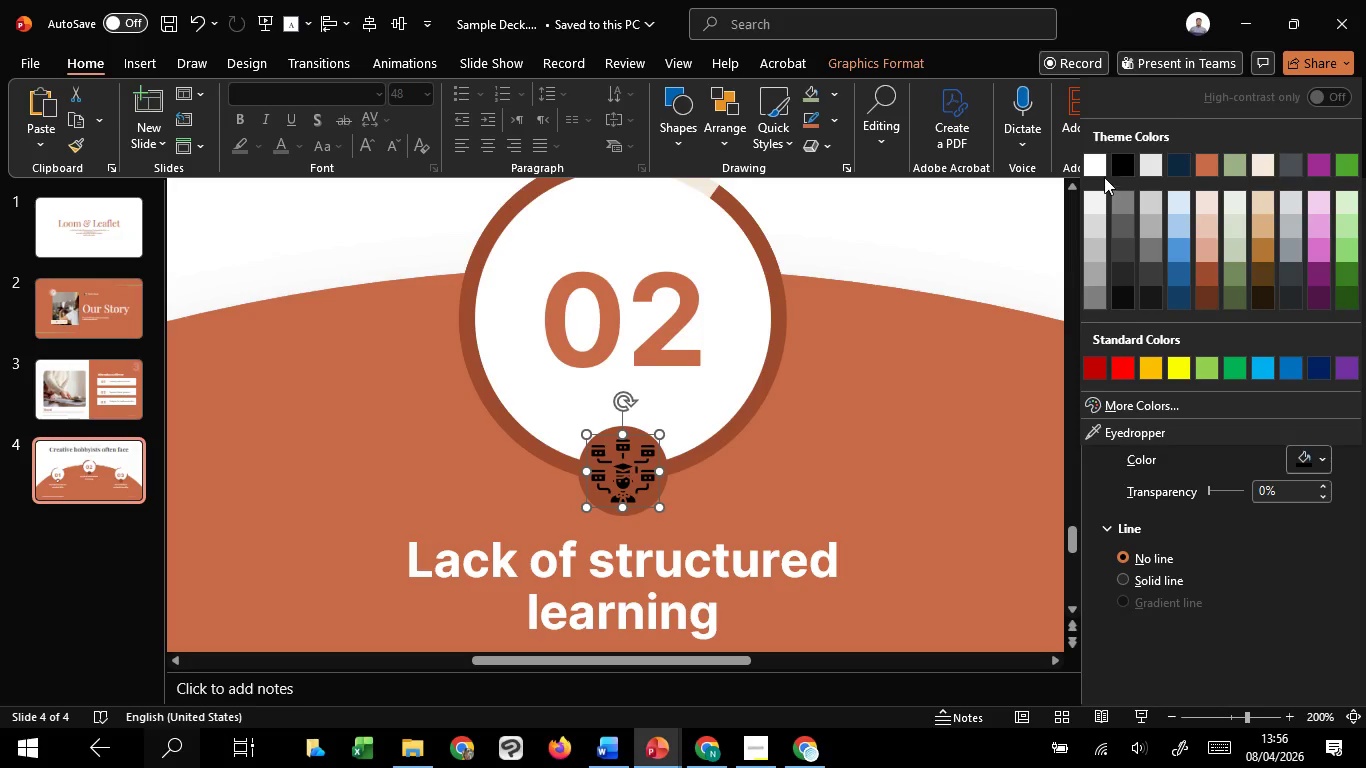 
left_click([1100, 170])
 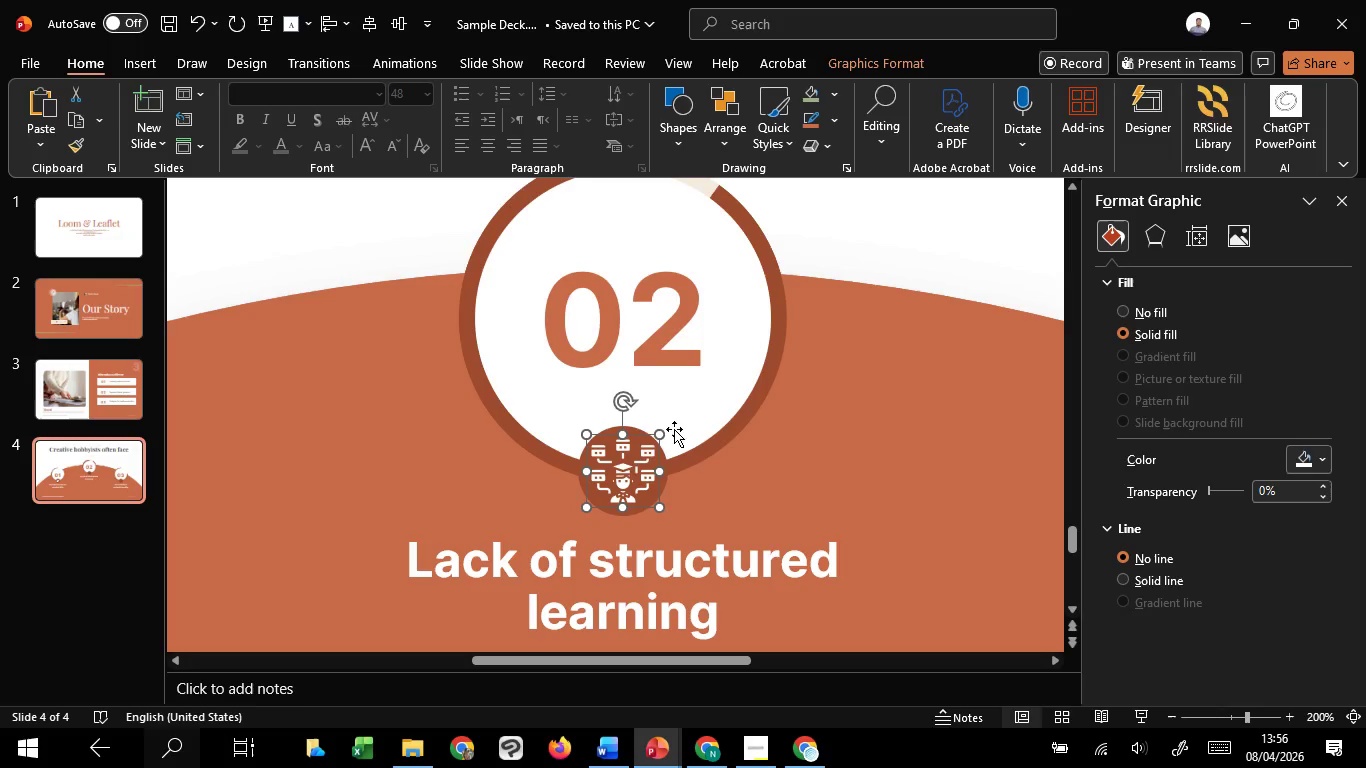 
hold_key(key=ControlLeft, duration=3.0)
 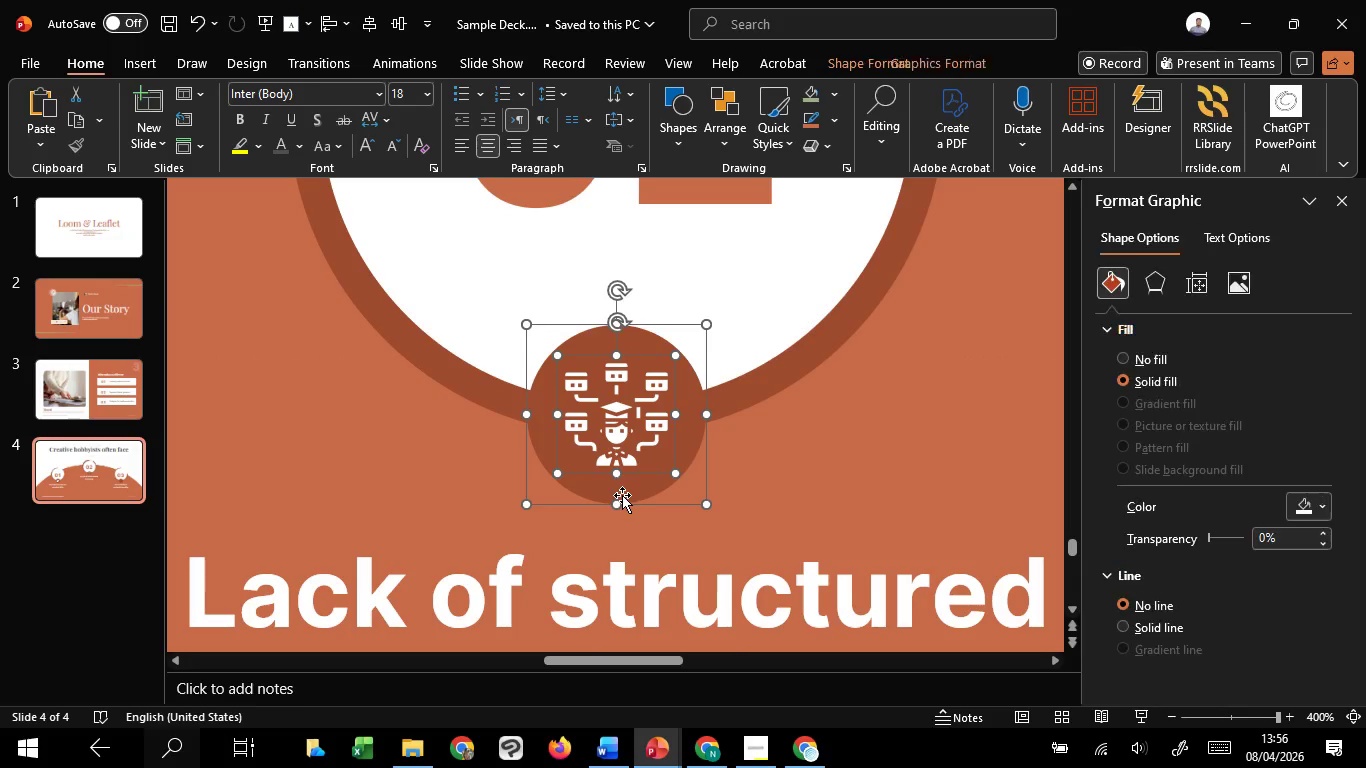 
hold_key(key=ShiftLeft, duration=1.52)
 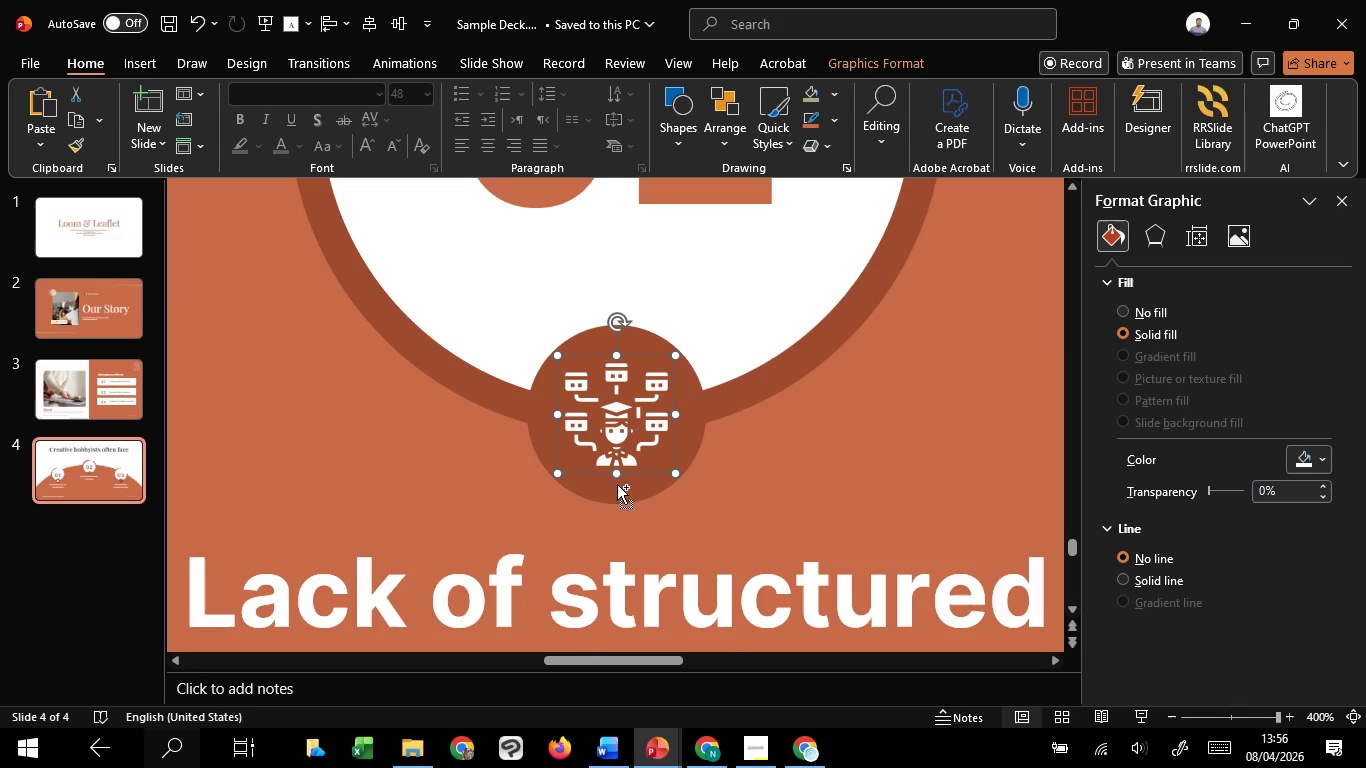 
scroll: coordinate [610, 449], scroll_direction: up, amount: 3.0
 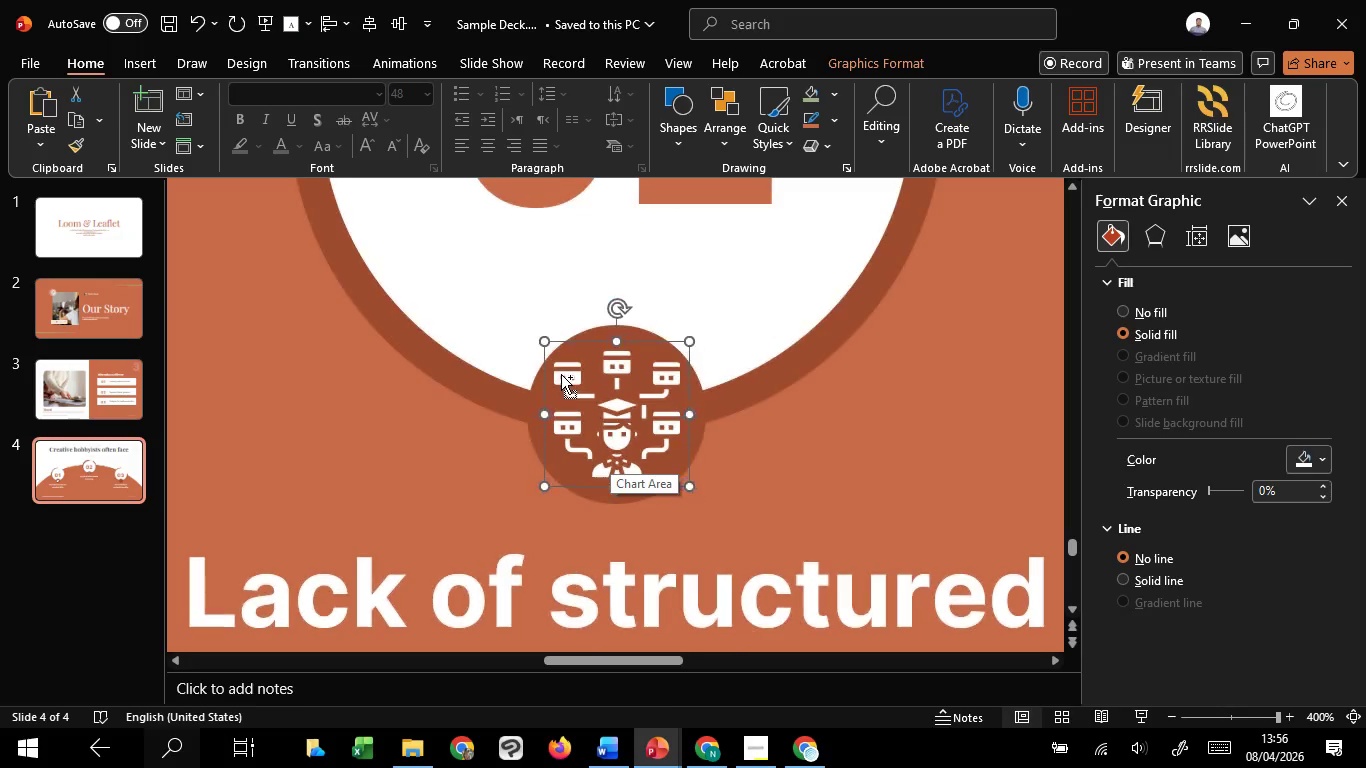 
left_click_drag(start_coordinate=[543, 337], to_coordinate=[560, 358])
 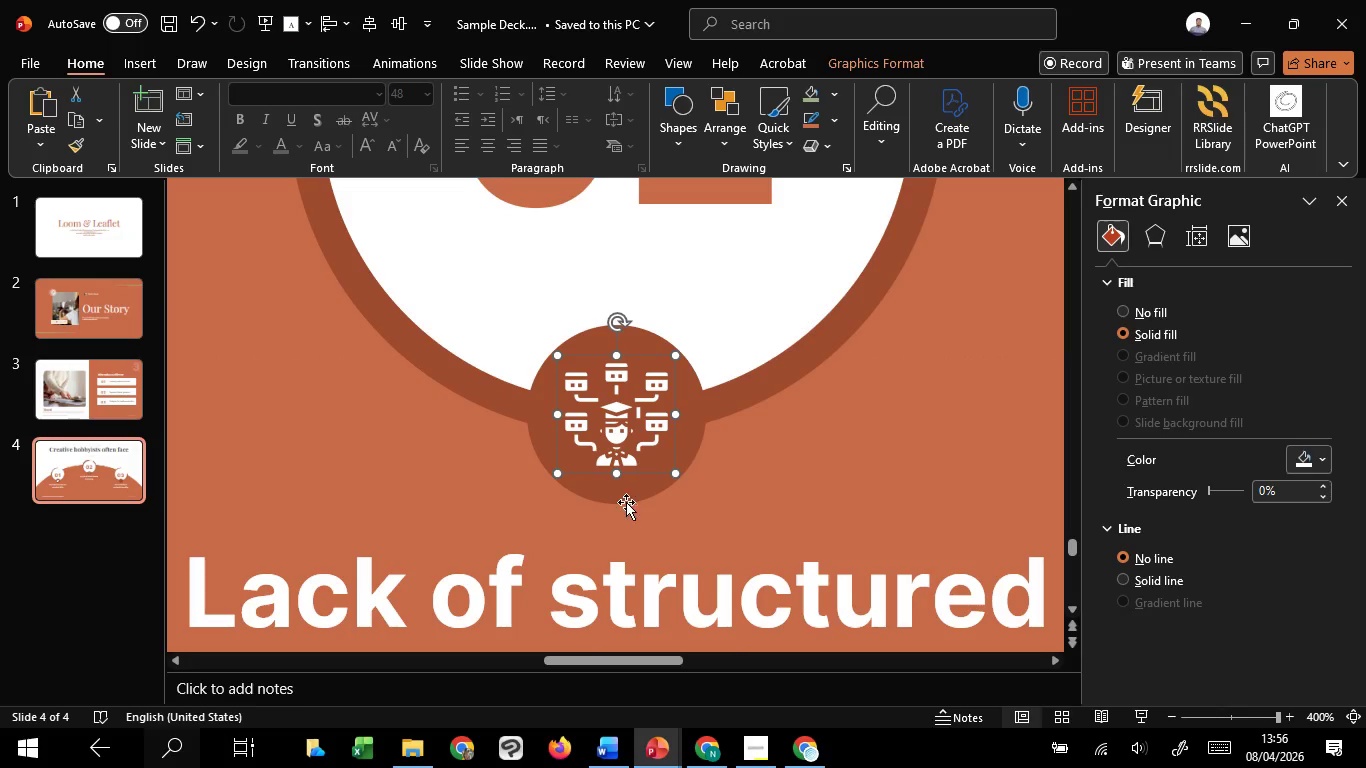 
hold_key(key=ShiftLeft, duration=1.5)
left_click([622, 495])
 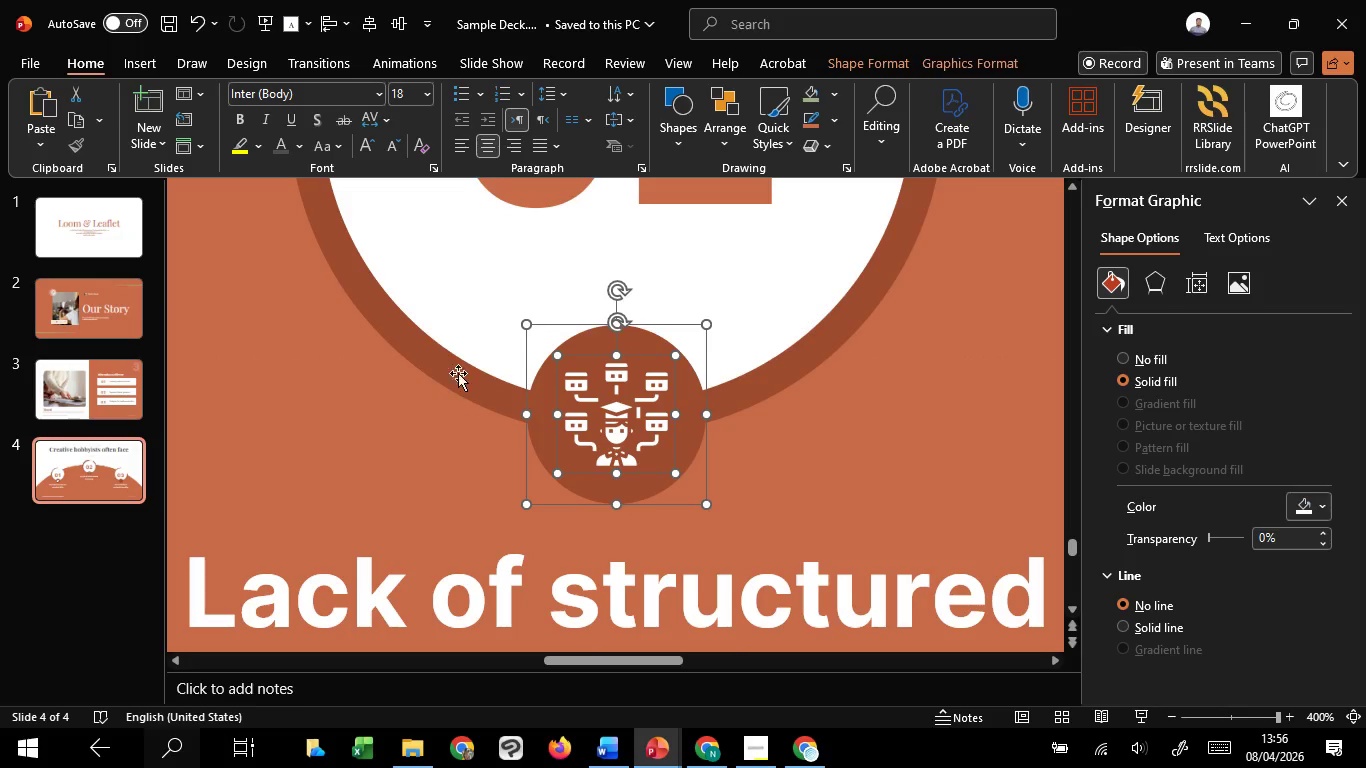 
hold_key(key=ShiftLeft, duration=0.31)
 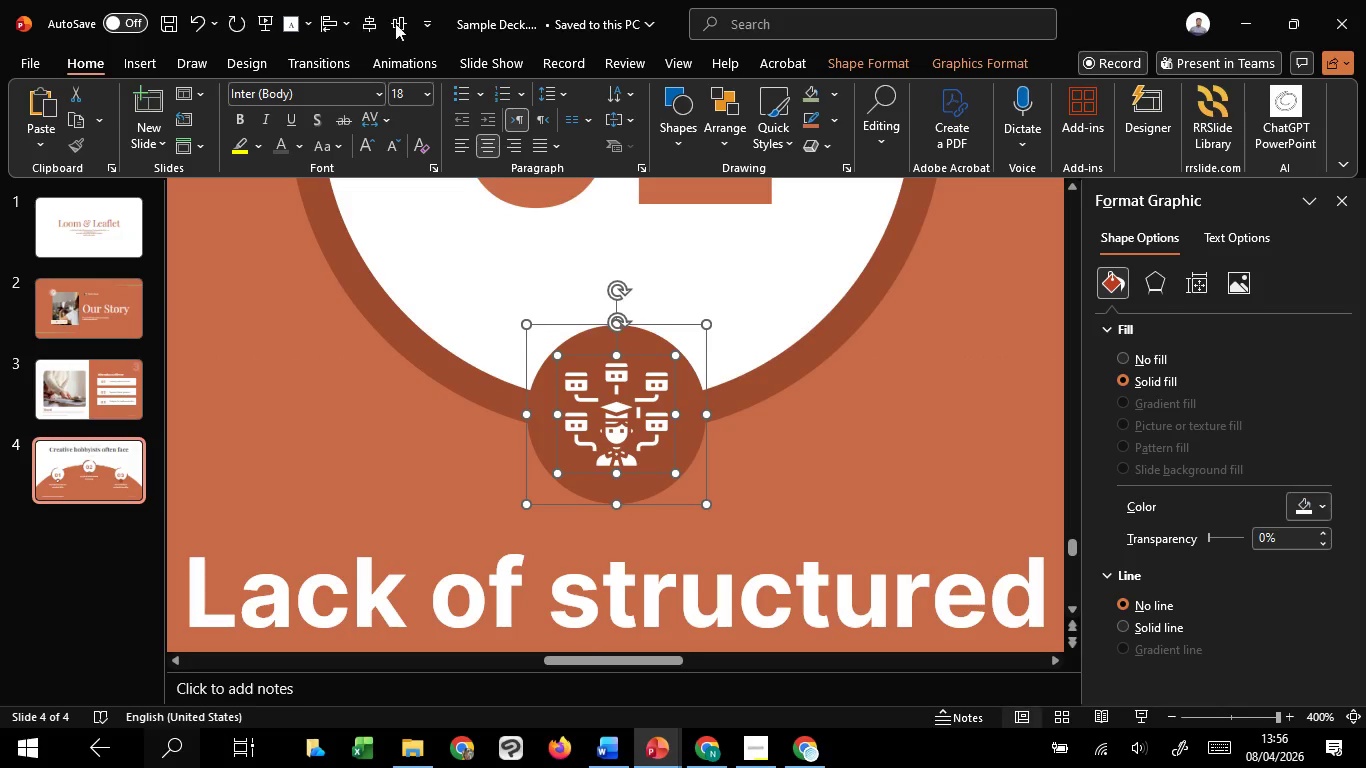 
double_click([395, 23])
 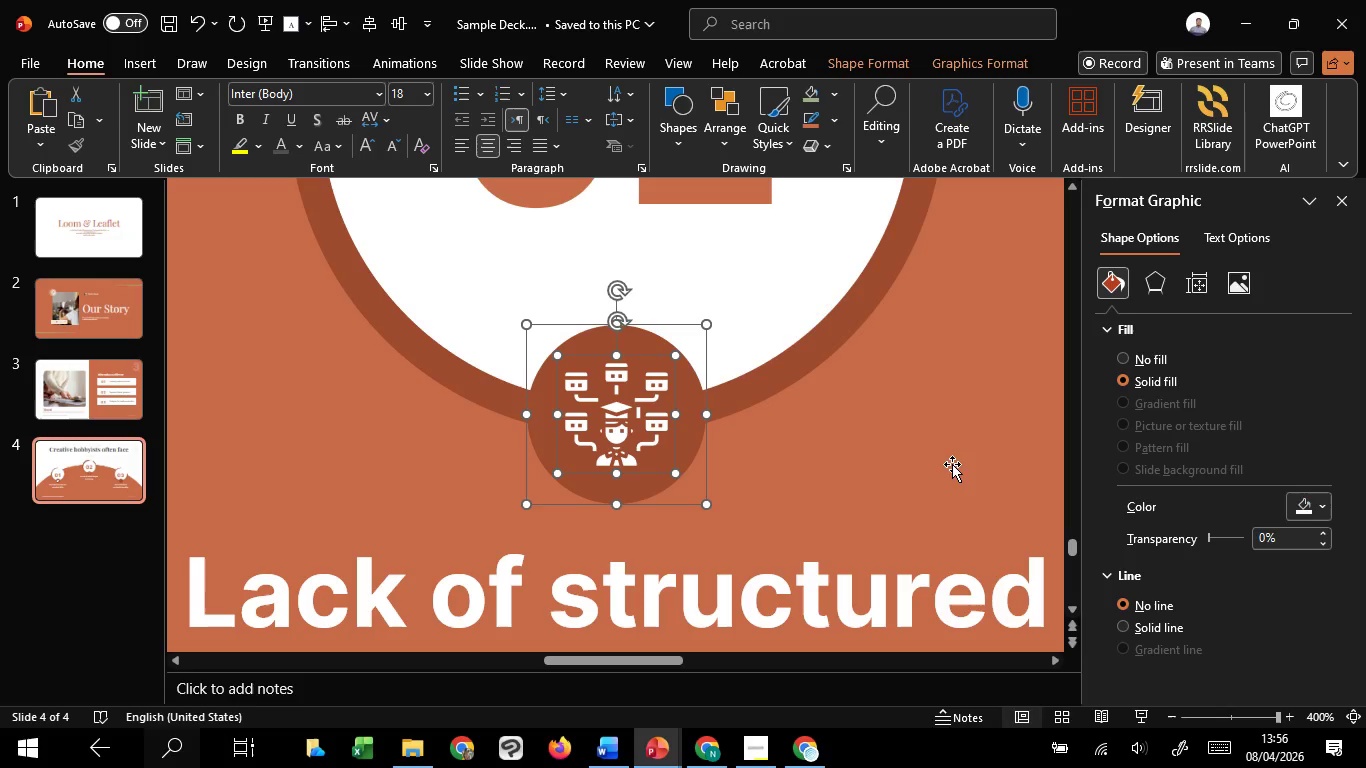 
hold_key(key=ControlLeft, duration=1.41)
scroll: coordinate [946, 462], scroll_direction: down, amount: 12.0
 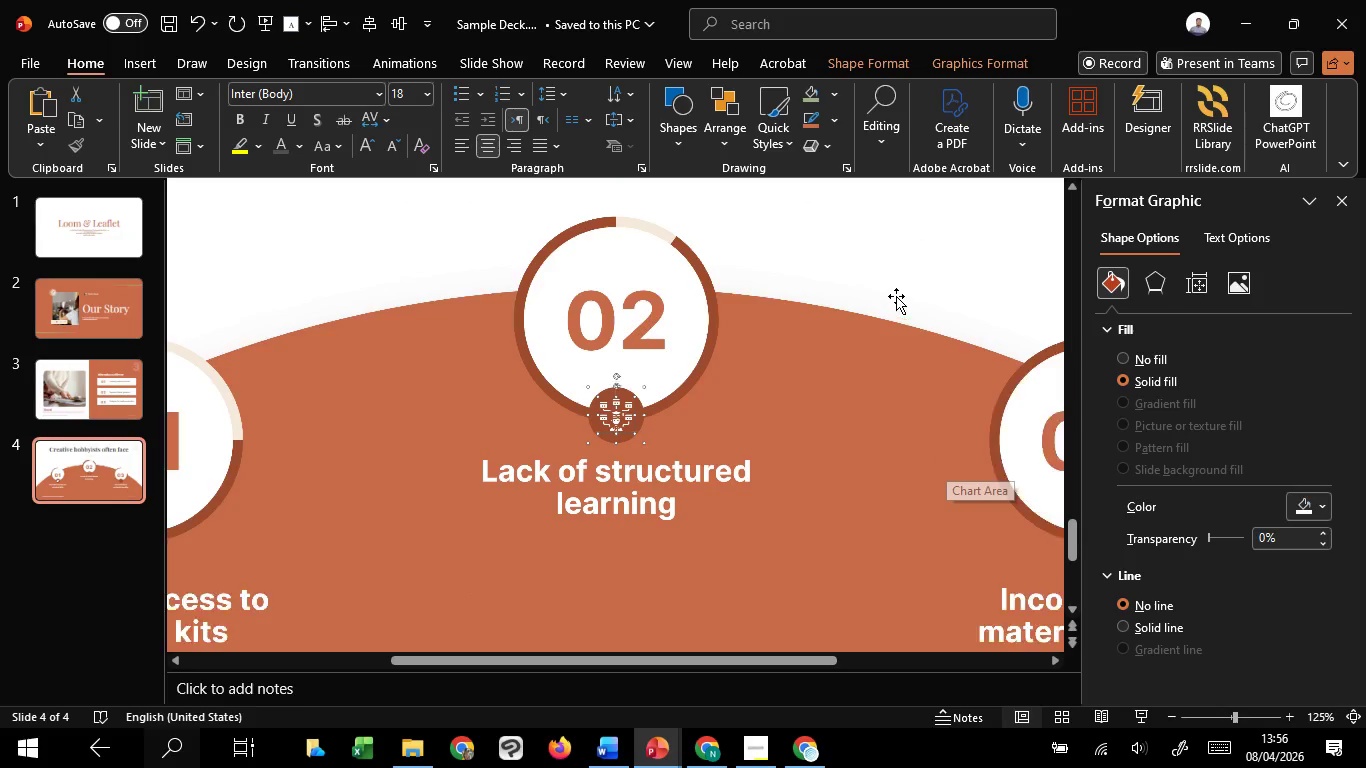 
left_click([896, 296])
 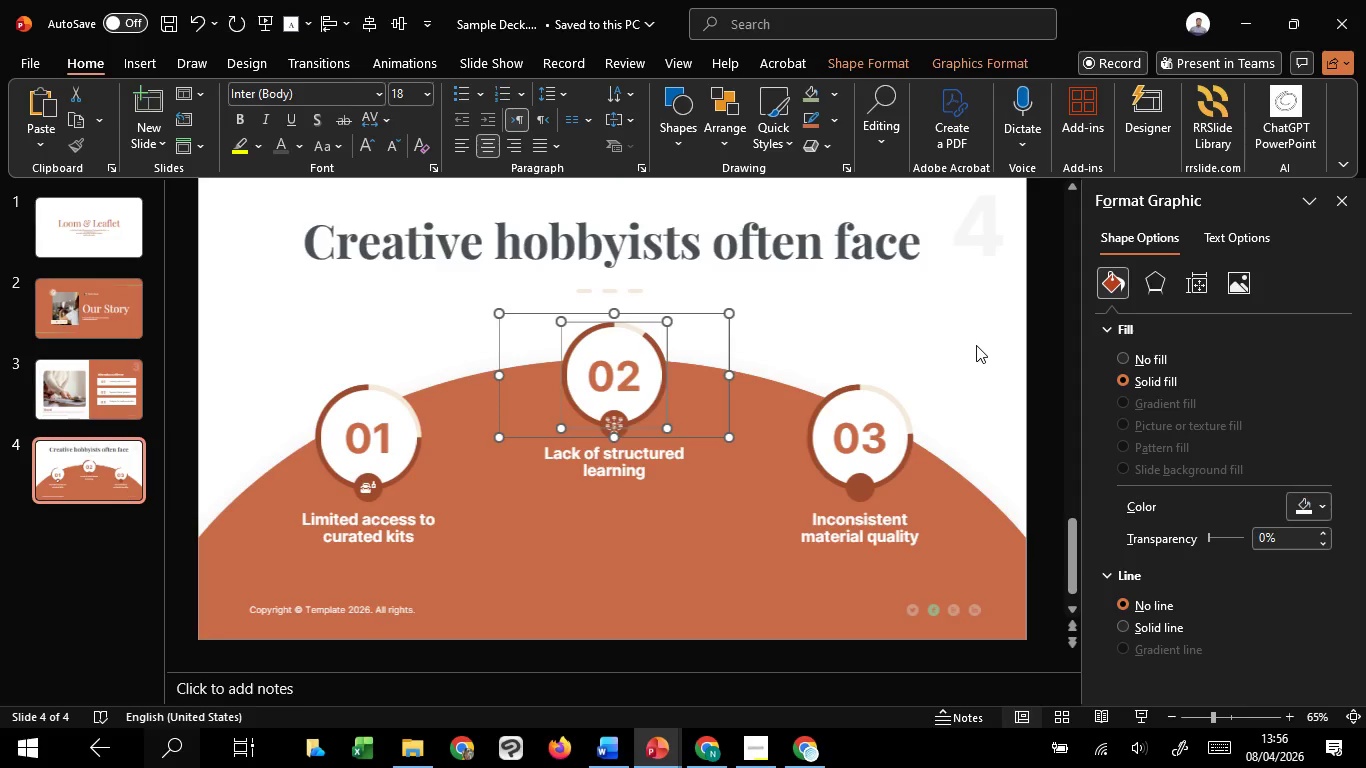 
left_click([1027, 396])
 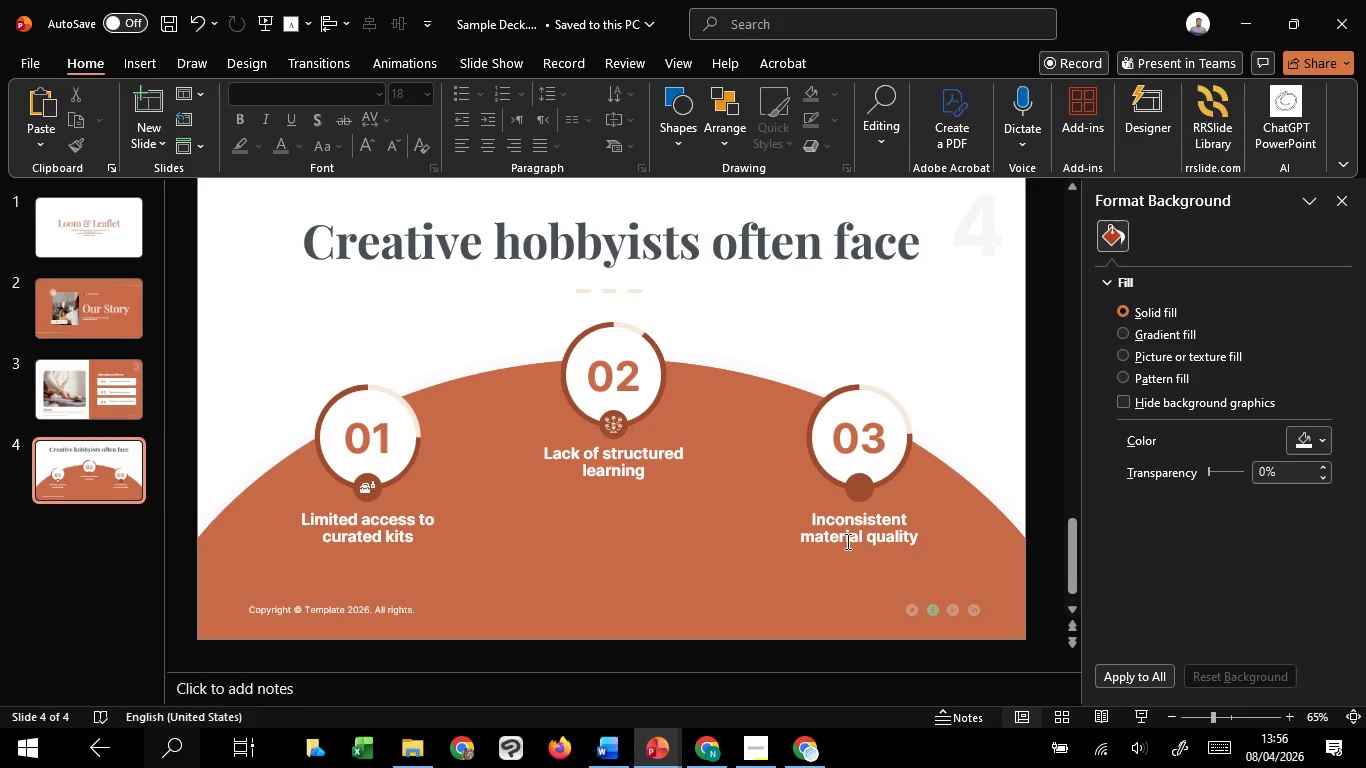 
left_click([846, 541])
 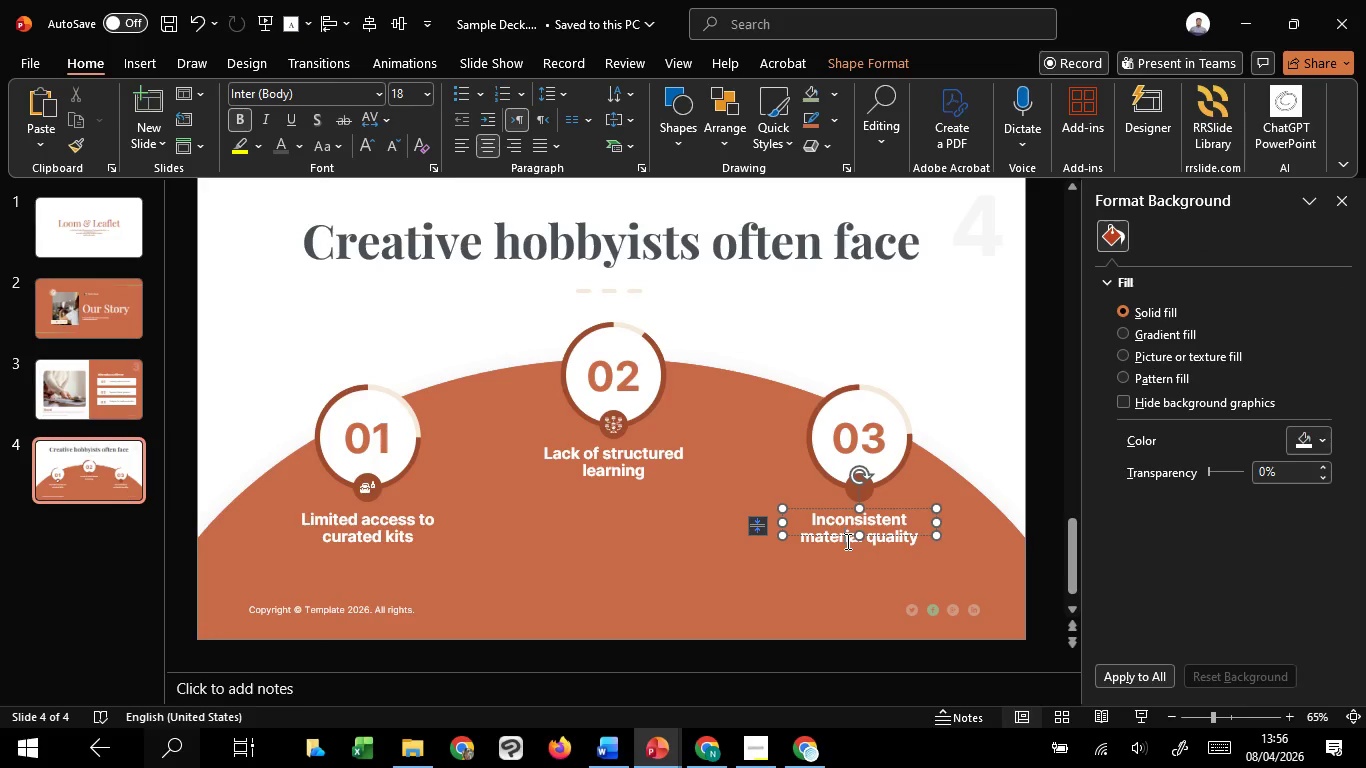 
key(Control+A)
 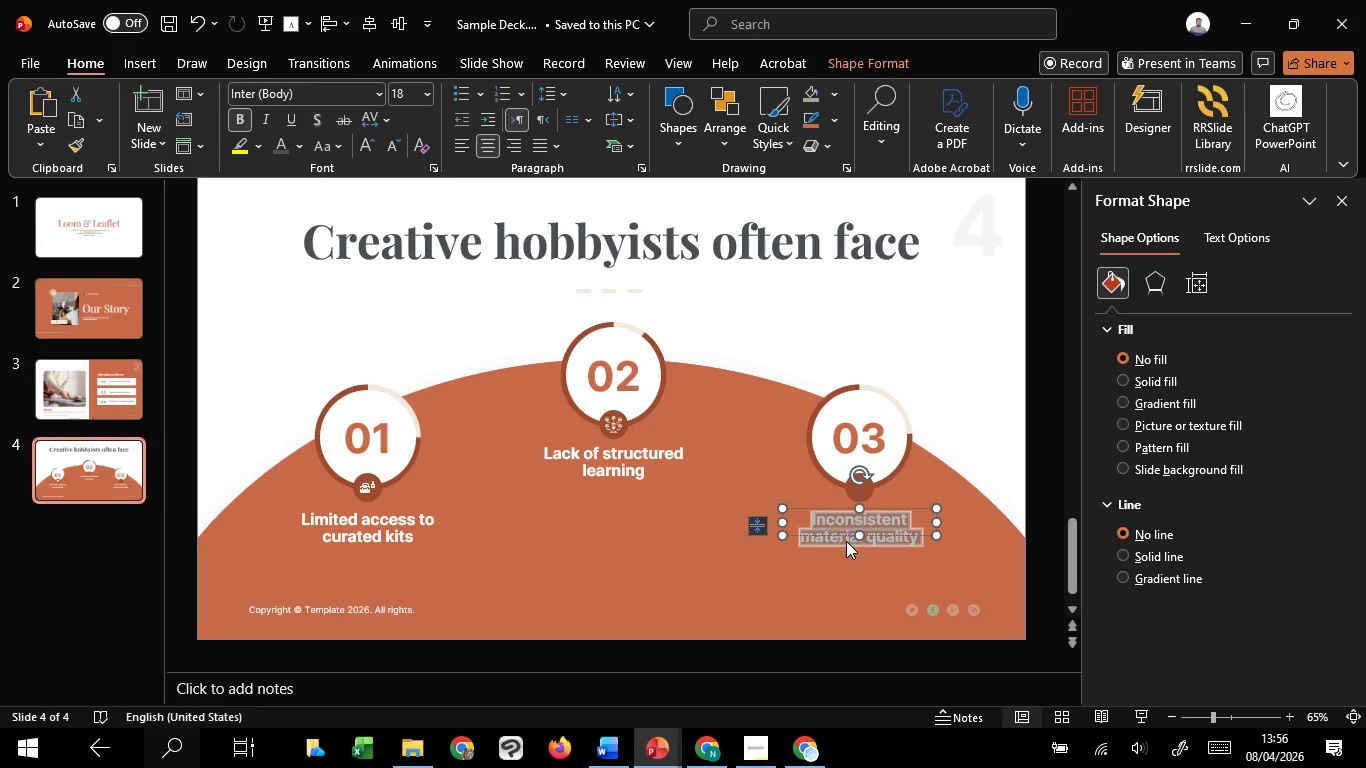 
key(Control+C)
 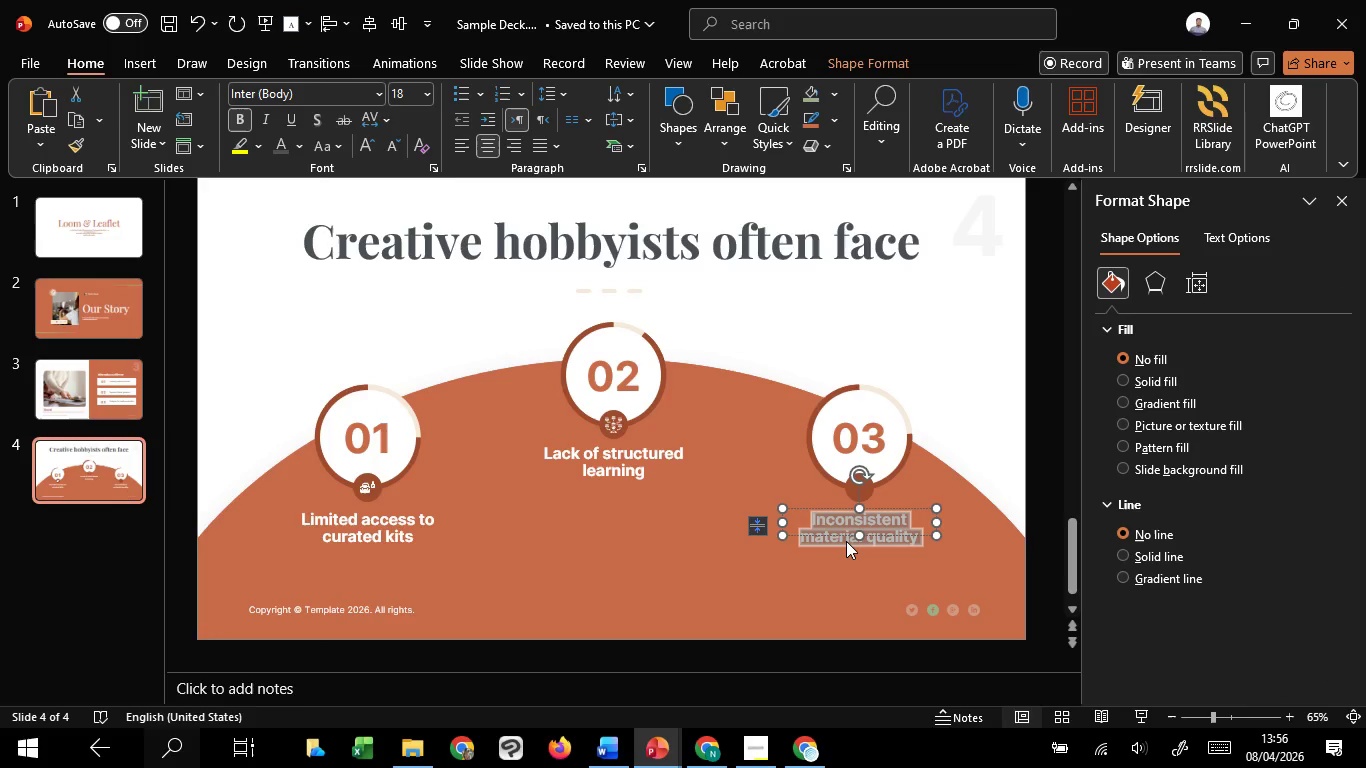 
key(Control+C)
 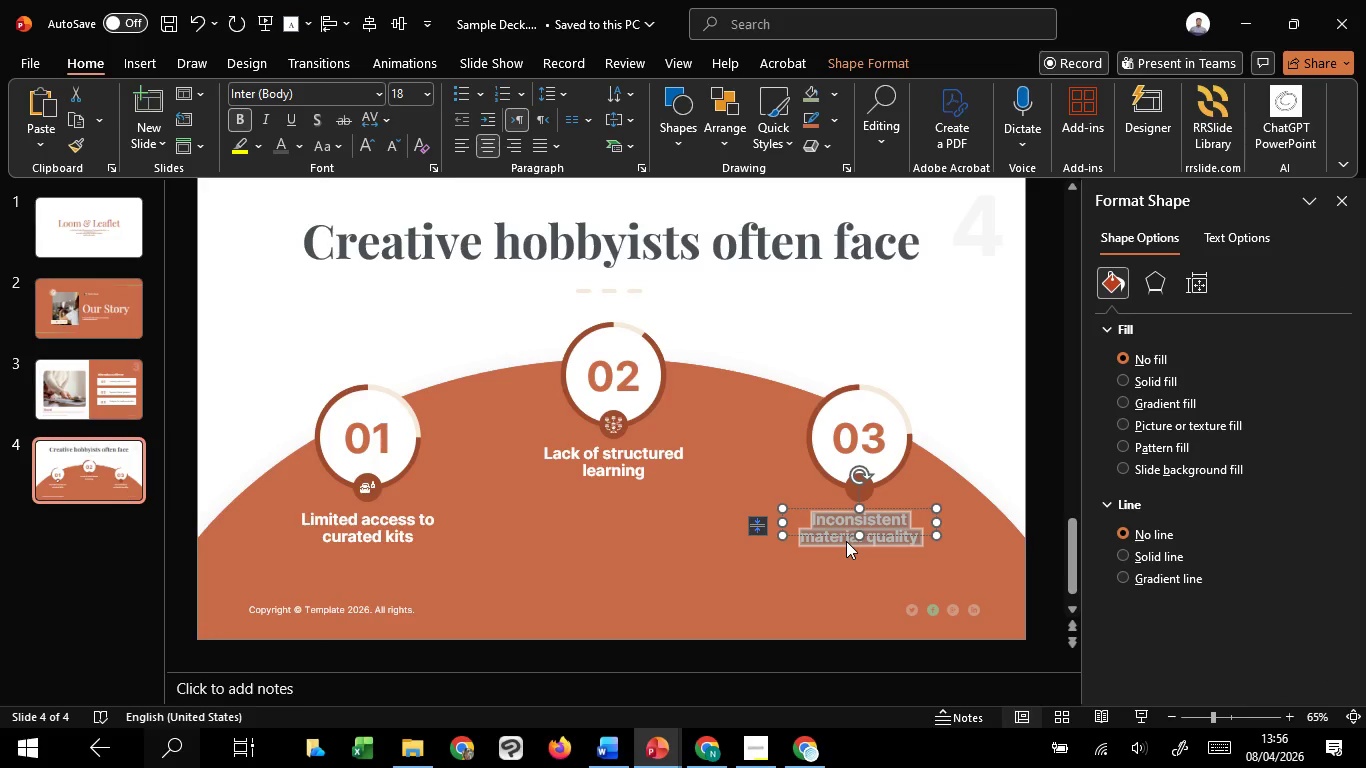 
key(Control+C)
 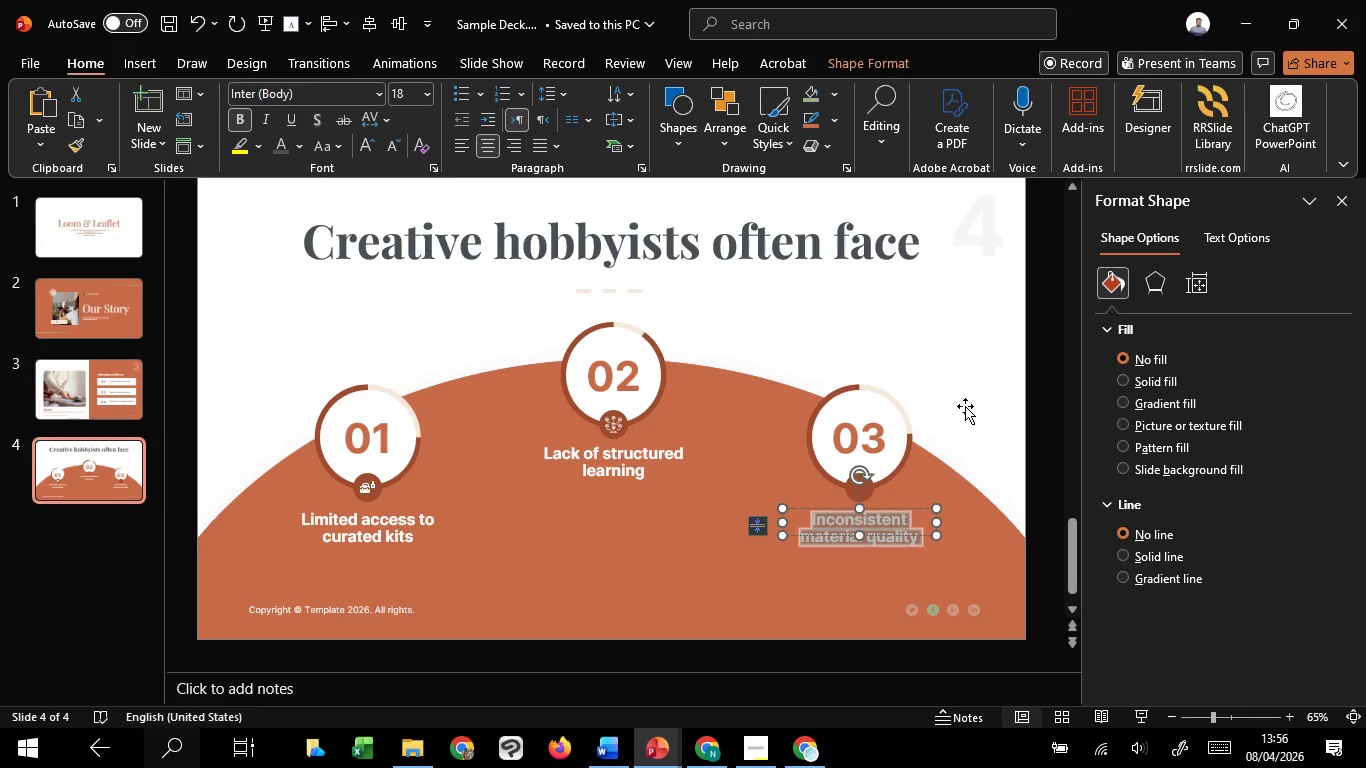 
left_click([965, 406])
 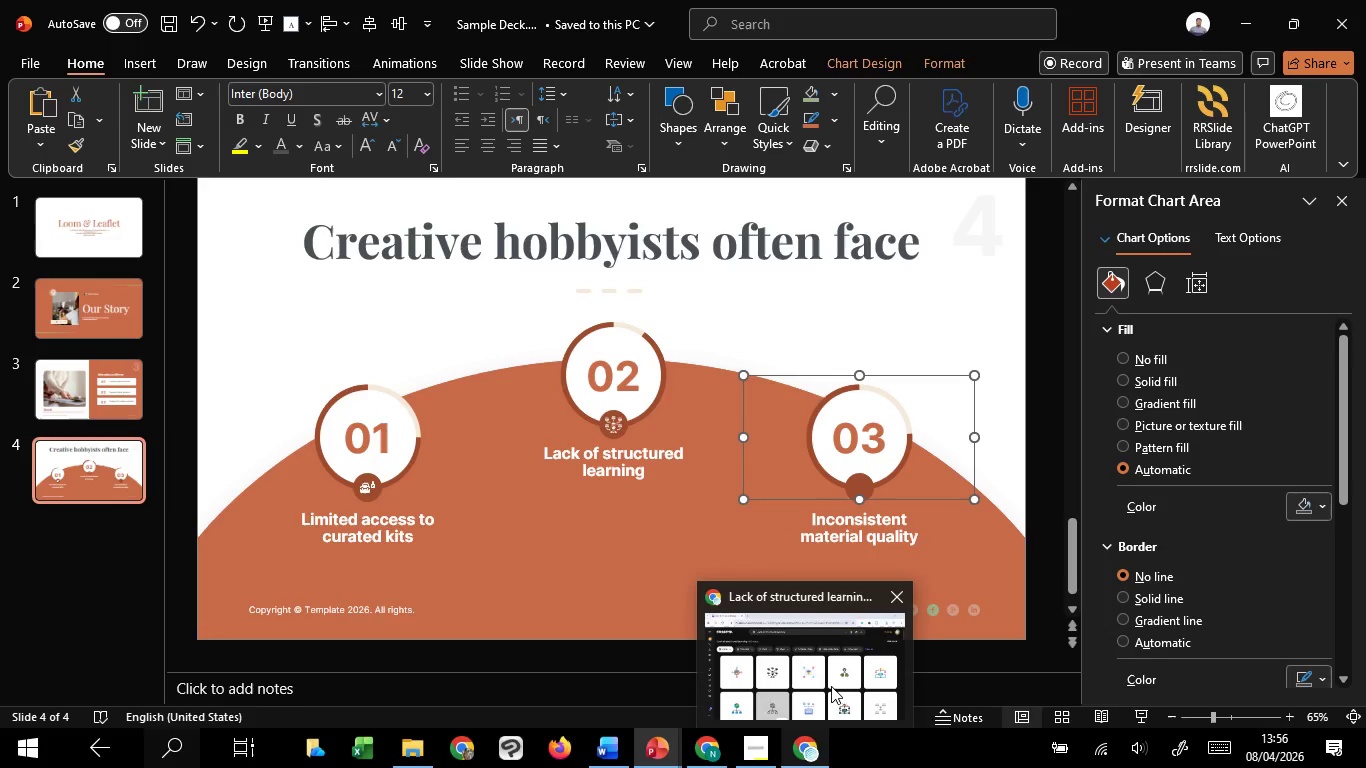 
left_click([831, 686])
 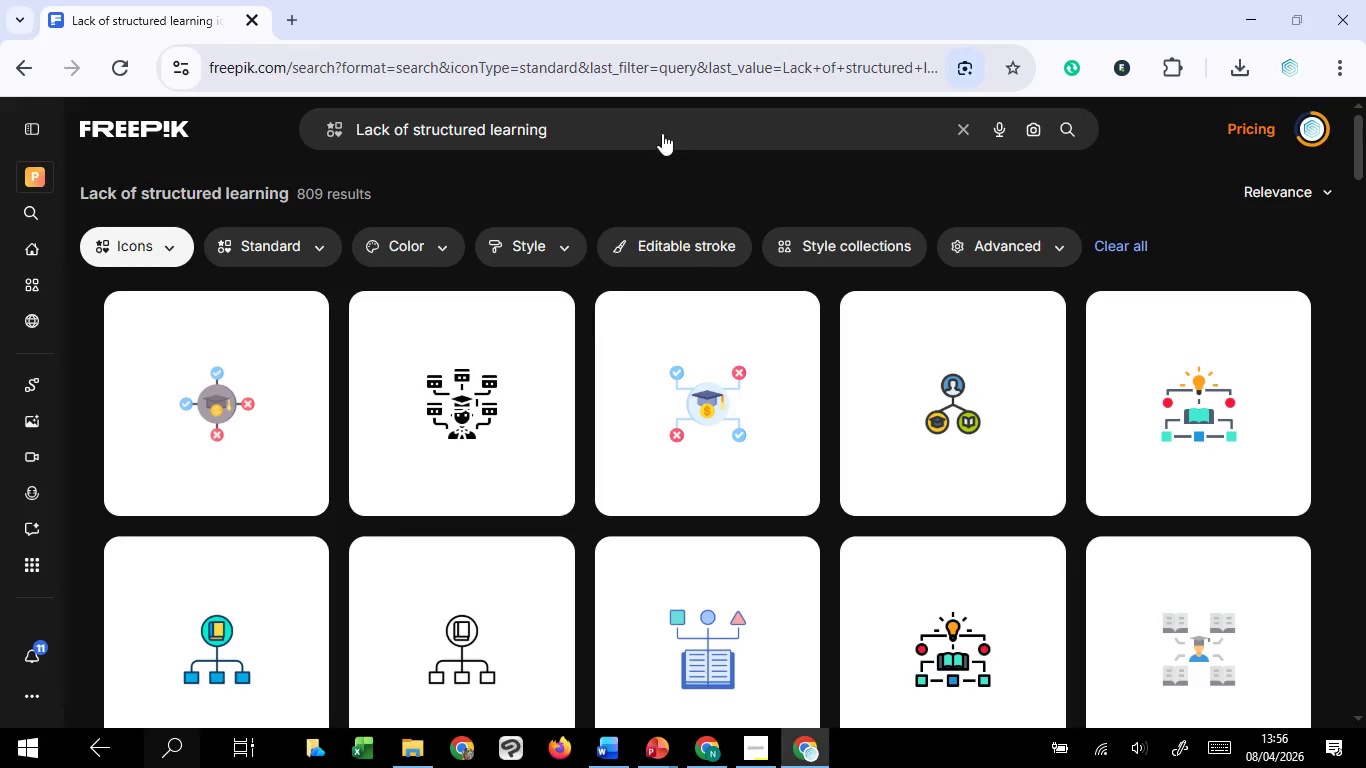 
left_click_drag(start_coordinate=[681, 131], to_coordinate=[333, 157])
 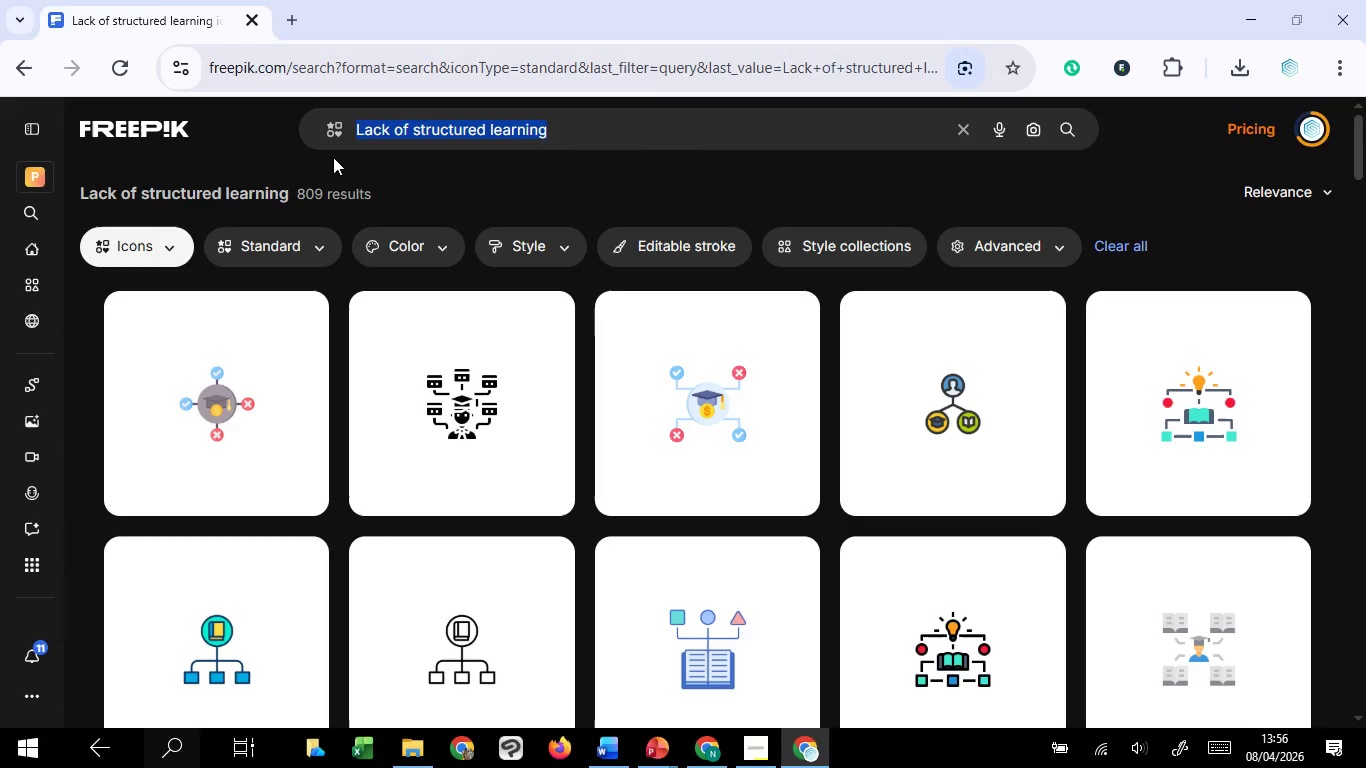 
key(Control+V)
 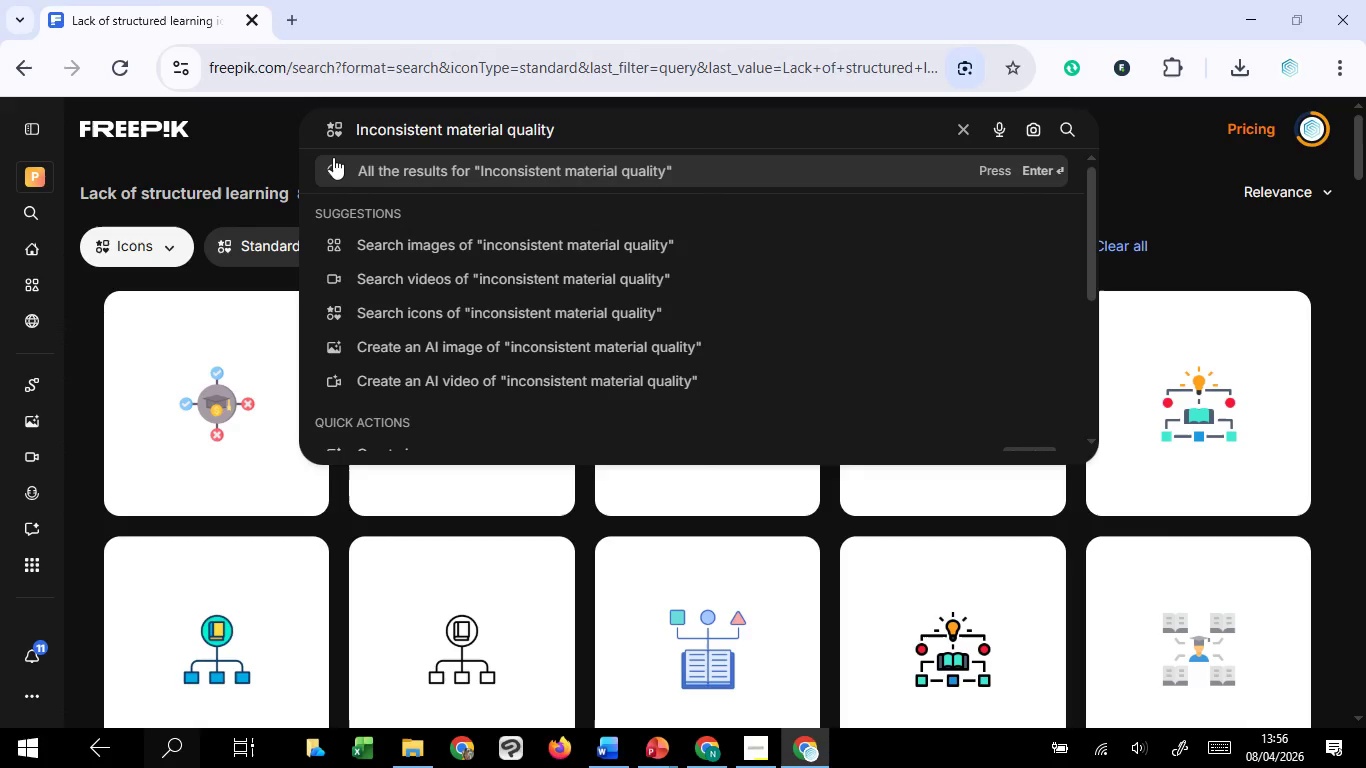 
key(Enter)
 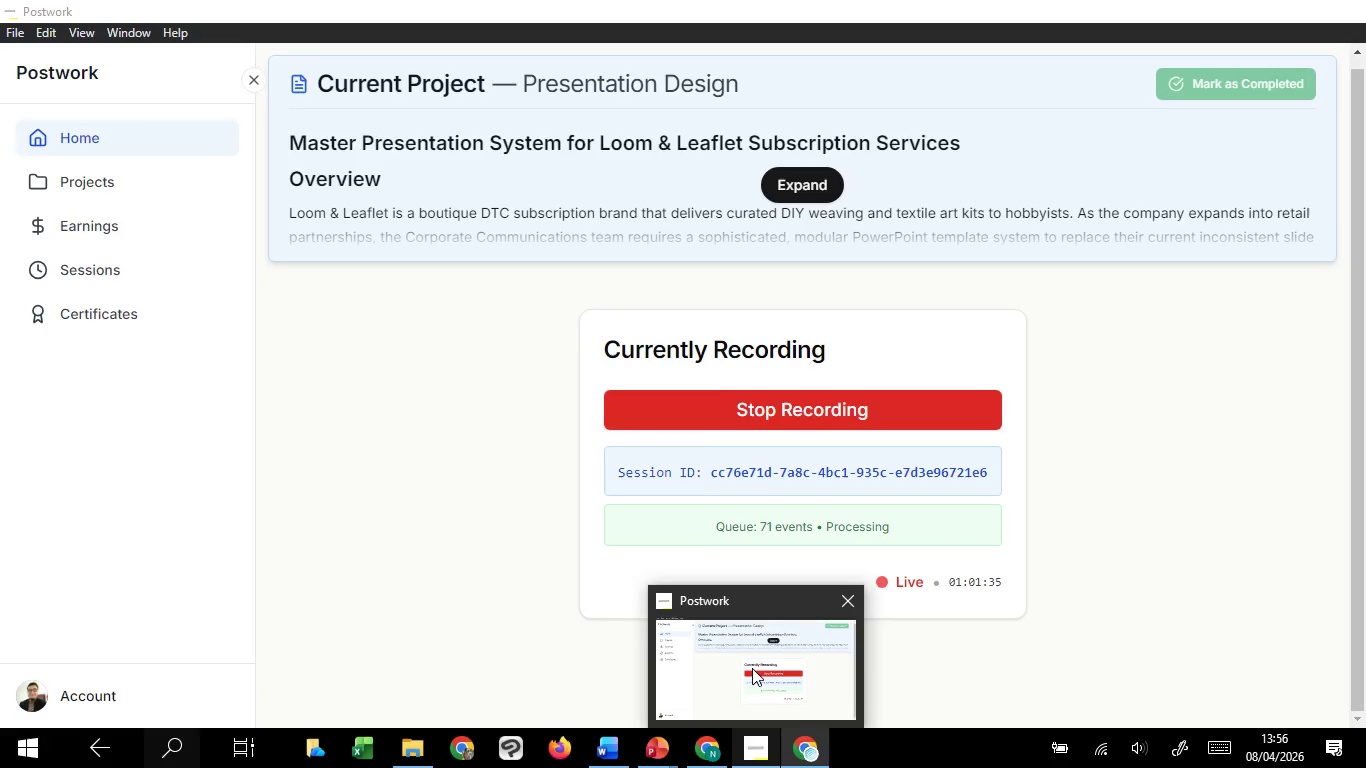 
left_click([752, 668])